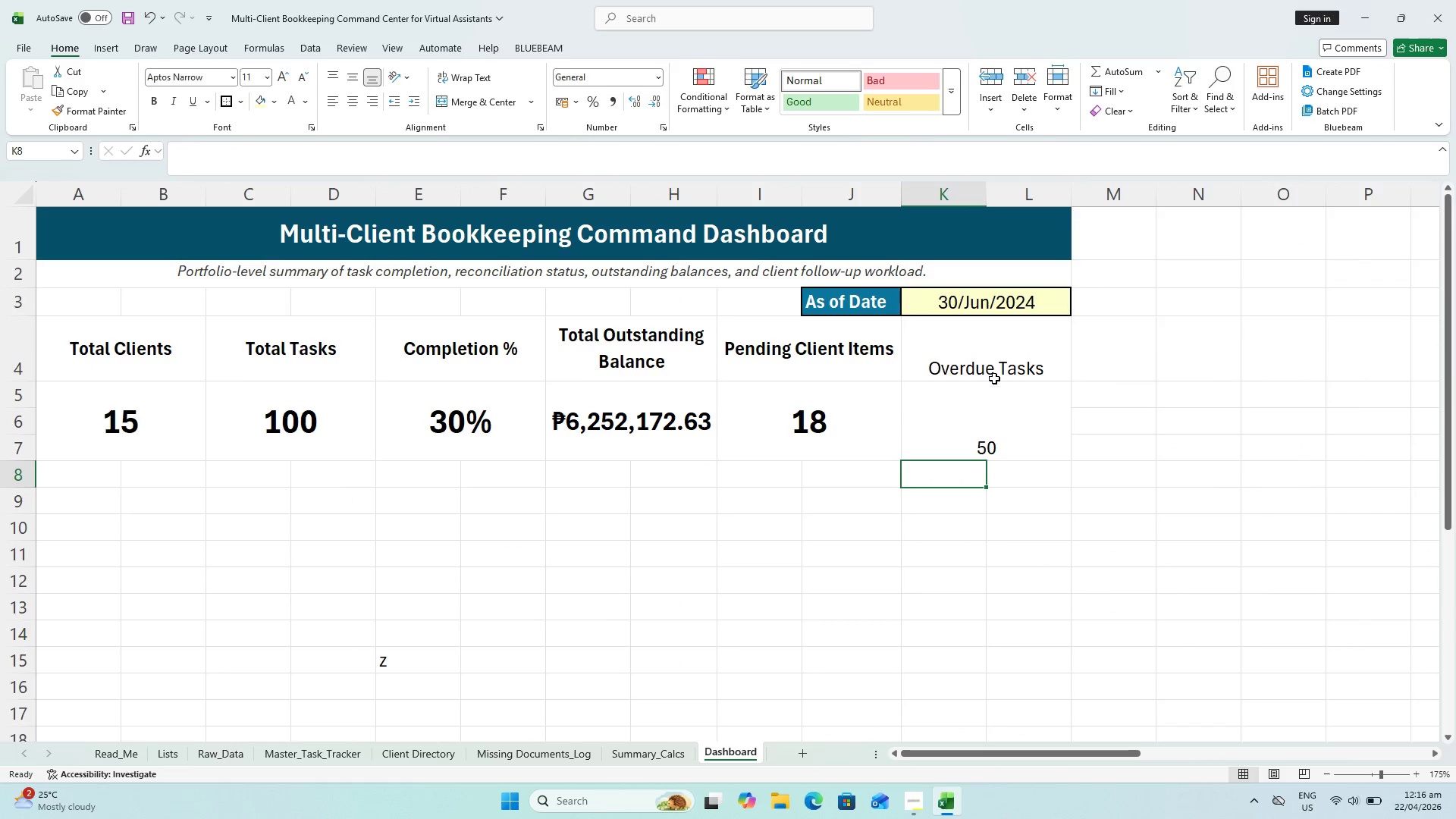 
left_click([997, 406])
 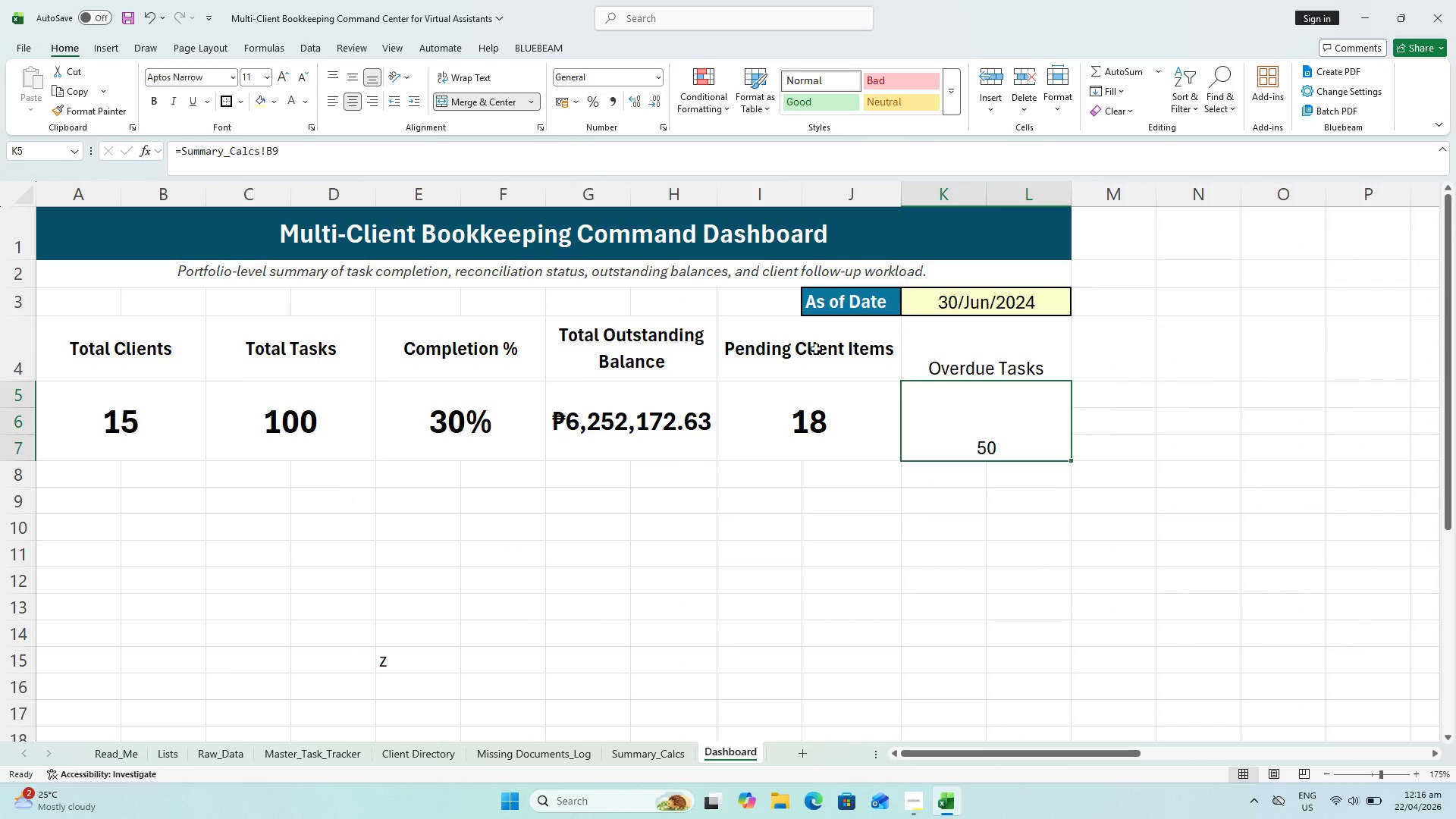 
left_click_drag(start_coordinate=[816, 343], to_coordinate=[821, 387])
 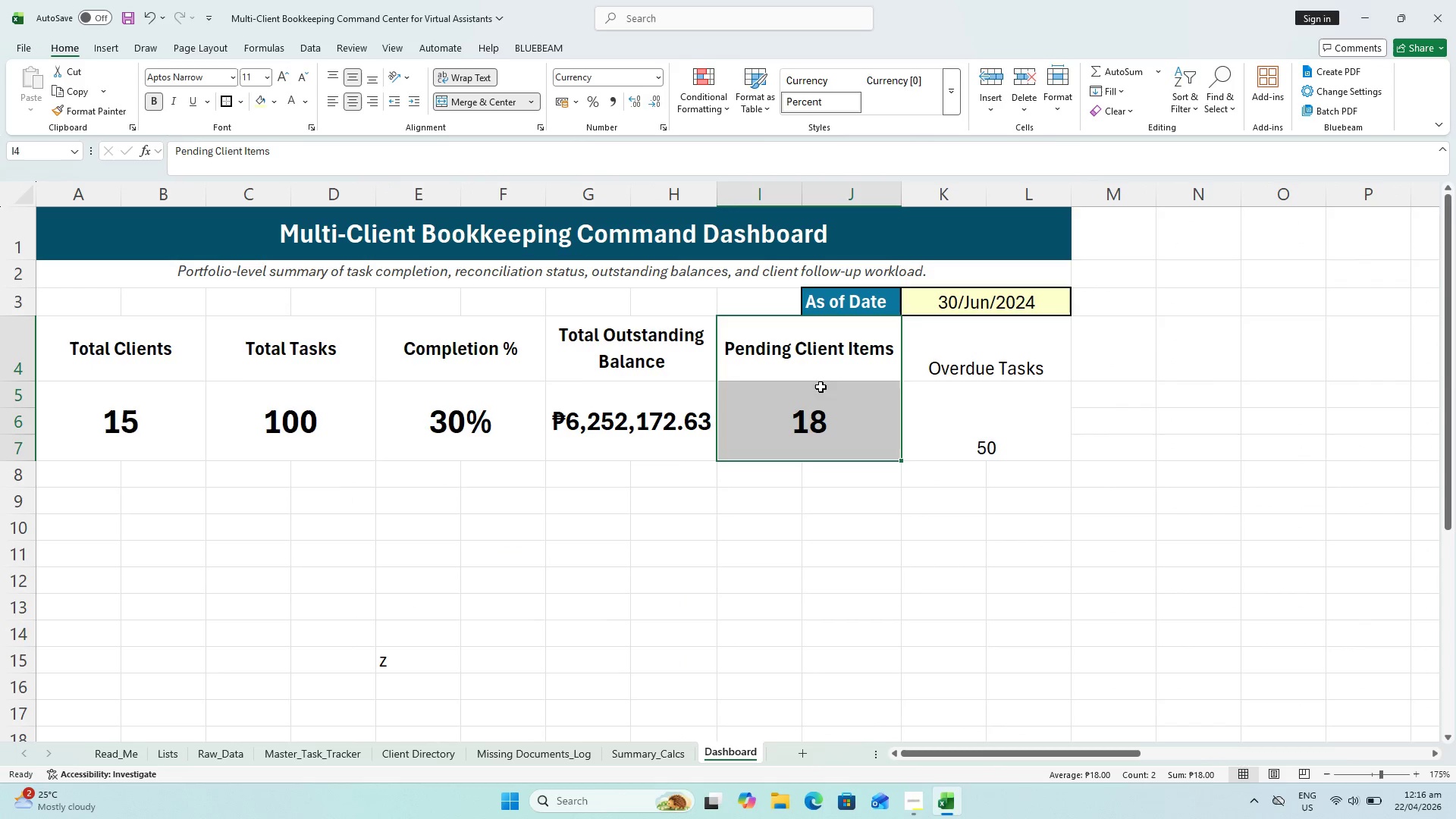 
key(Control+C)
 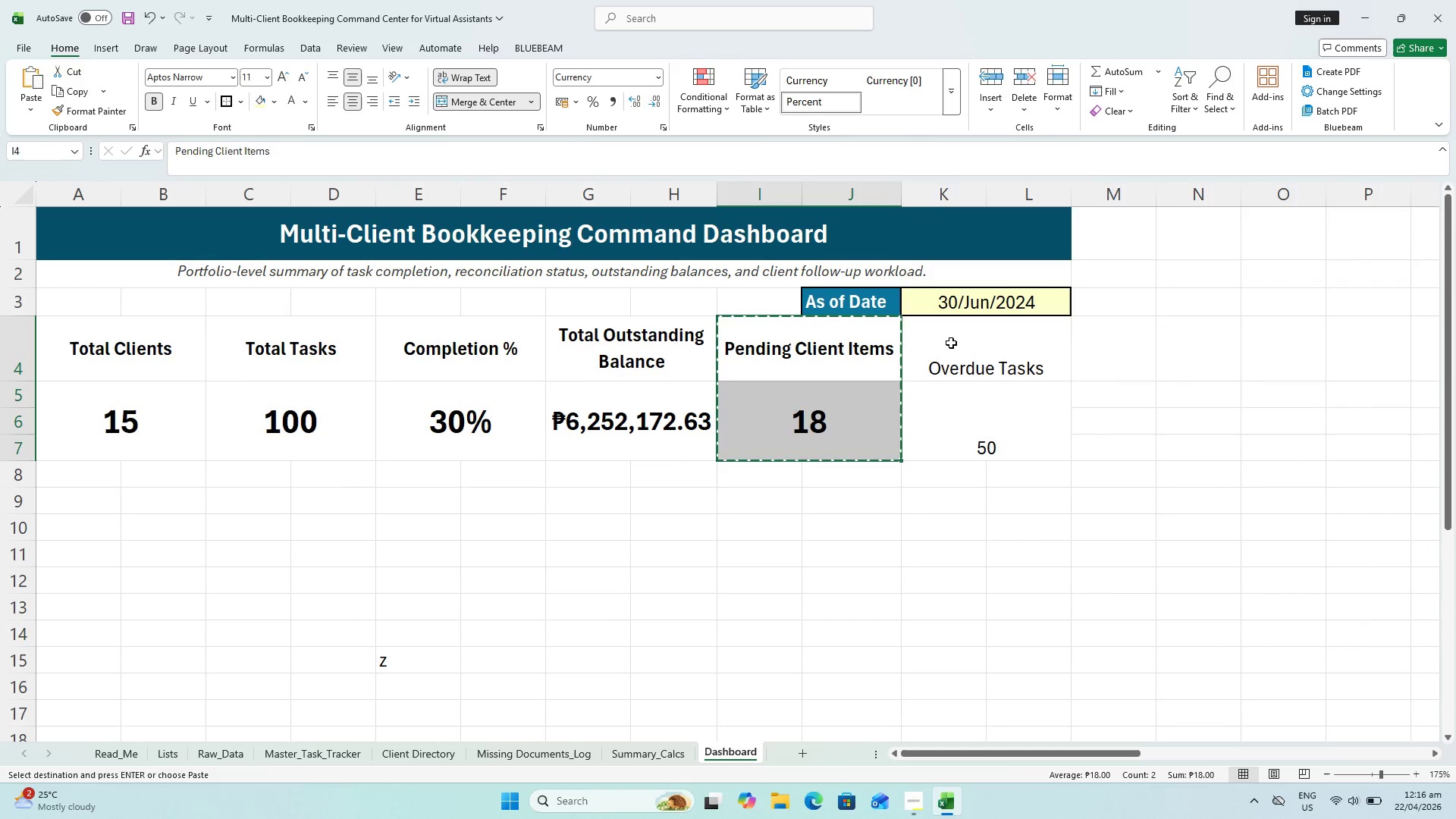 
left_click_drag(start_coordinate=[952, 343], to_coordinate=[973, 413])
 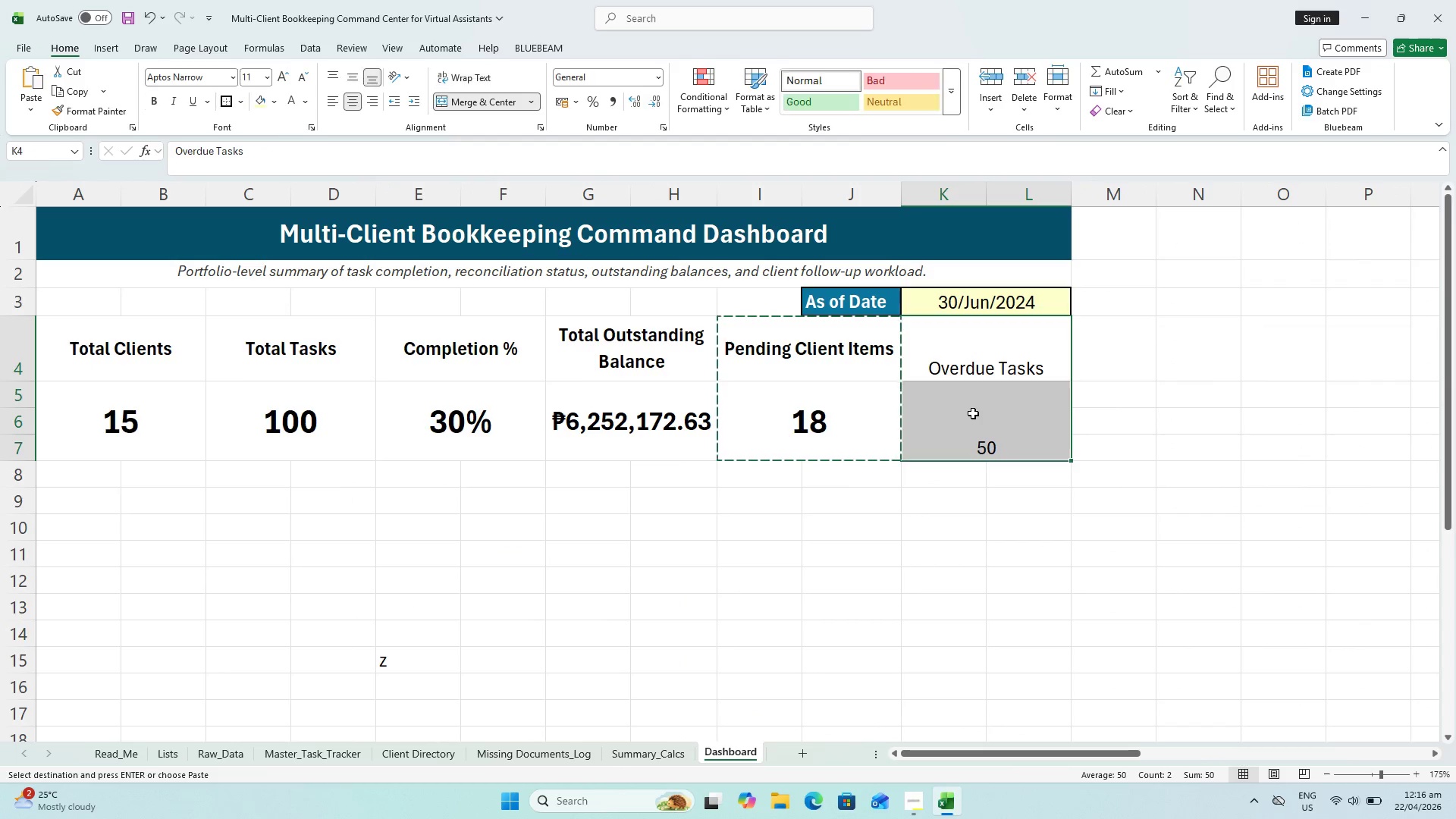 
key(Alt+Control+V)
 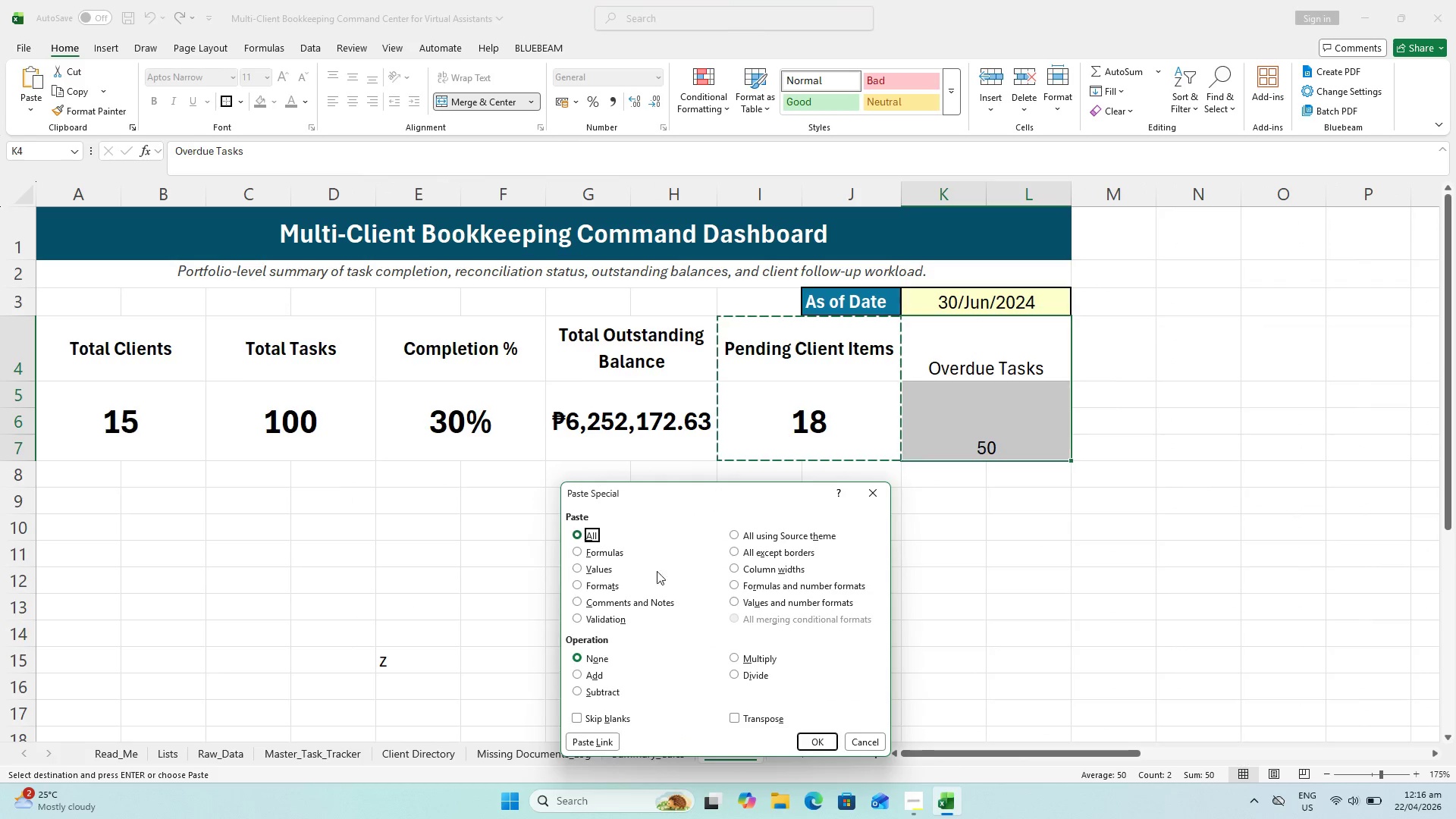 
left_click([605, 583])
 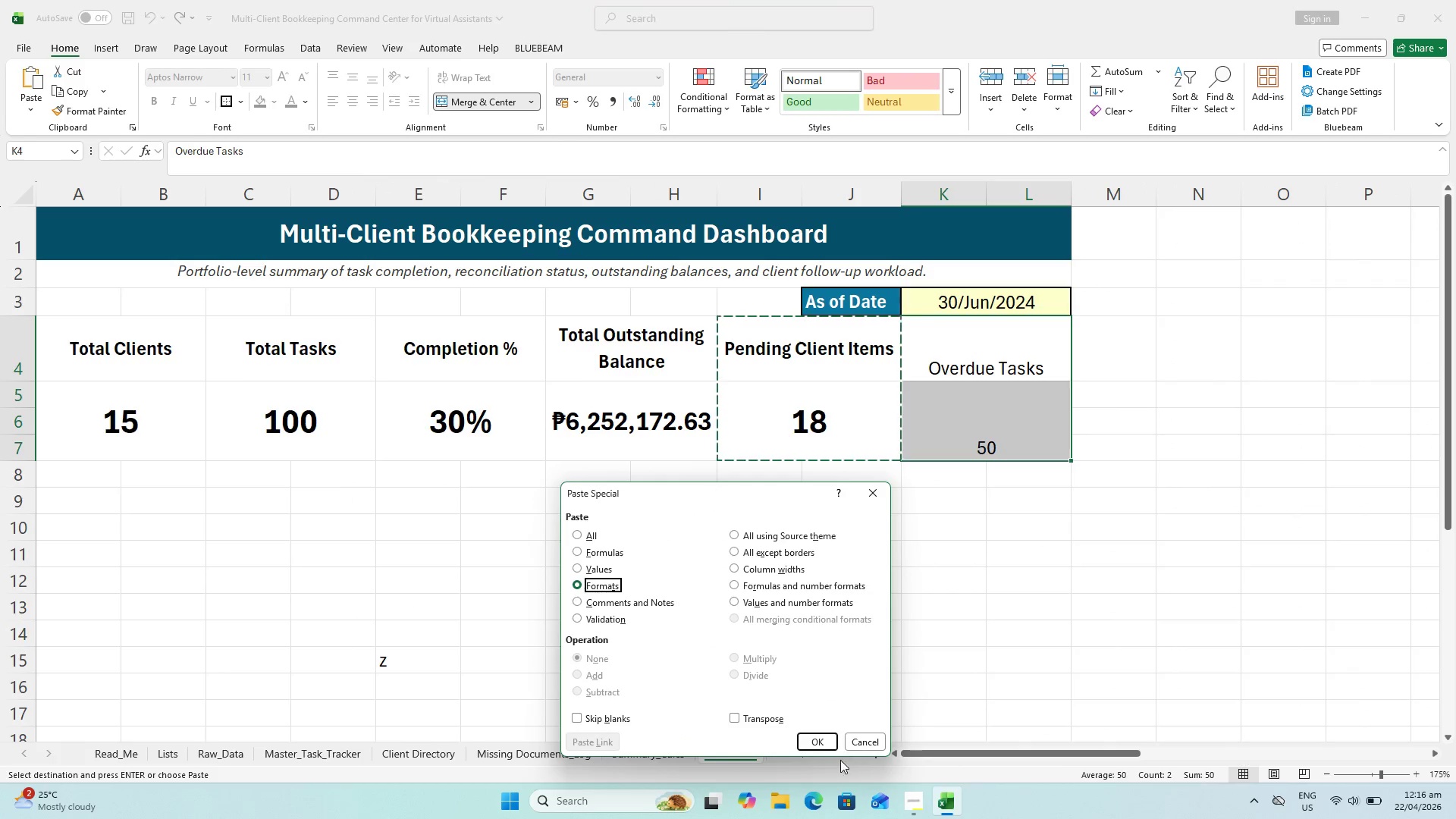 
left_click([814, 749])
 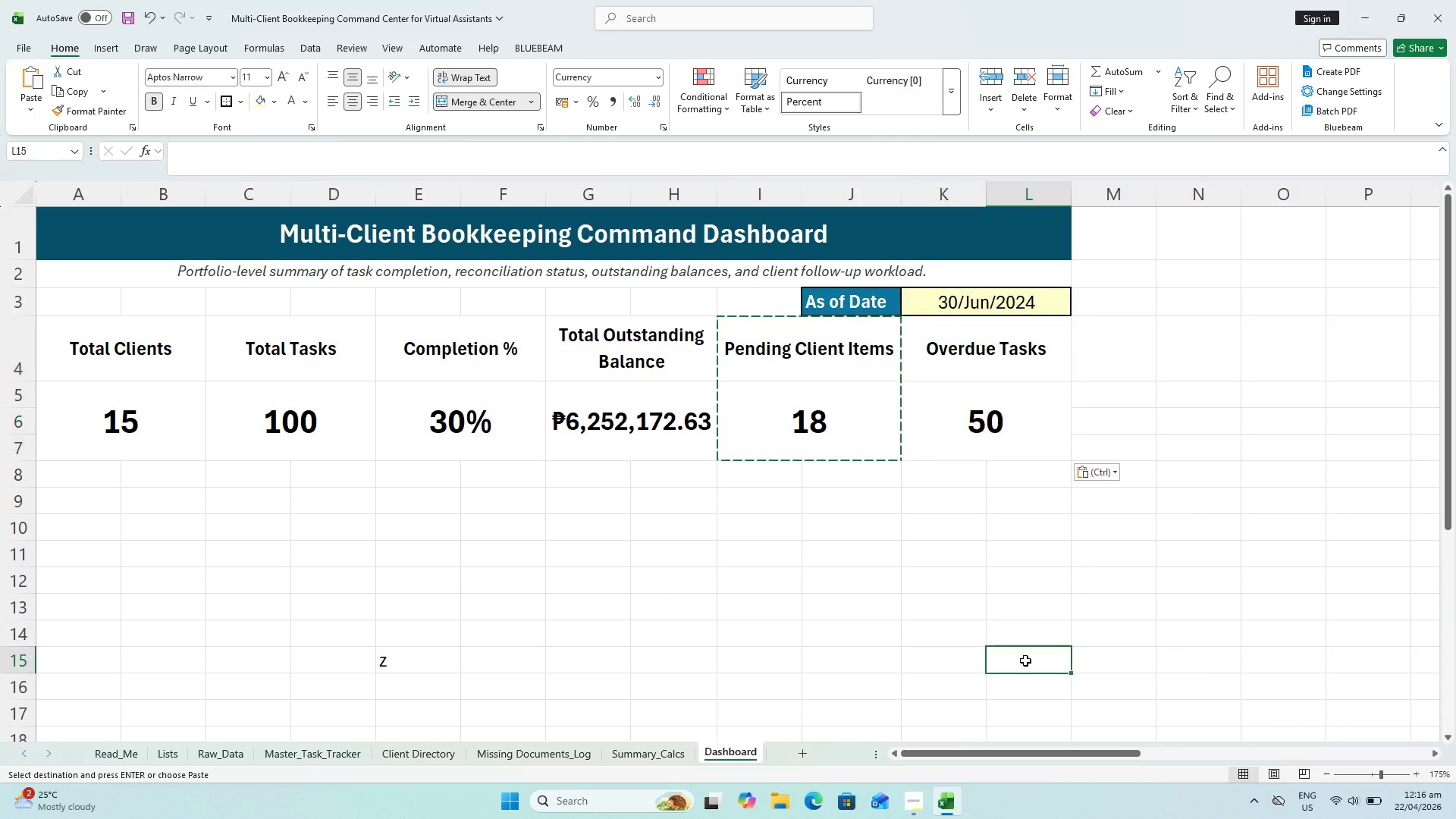 
key(Control+S)
 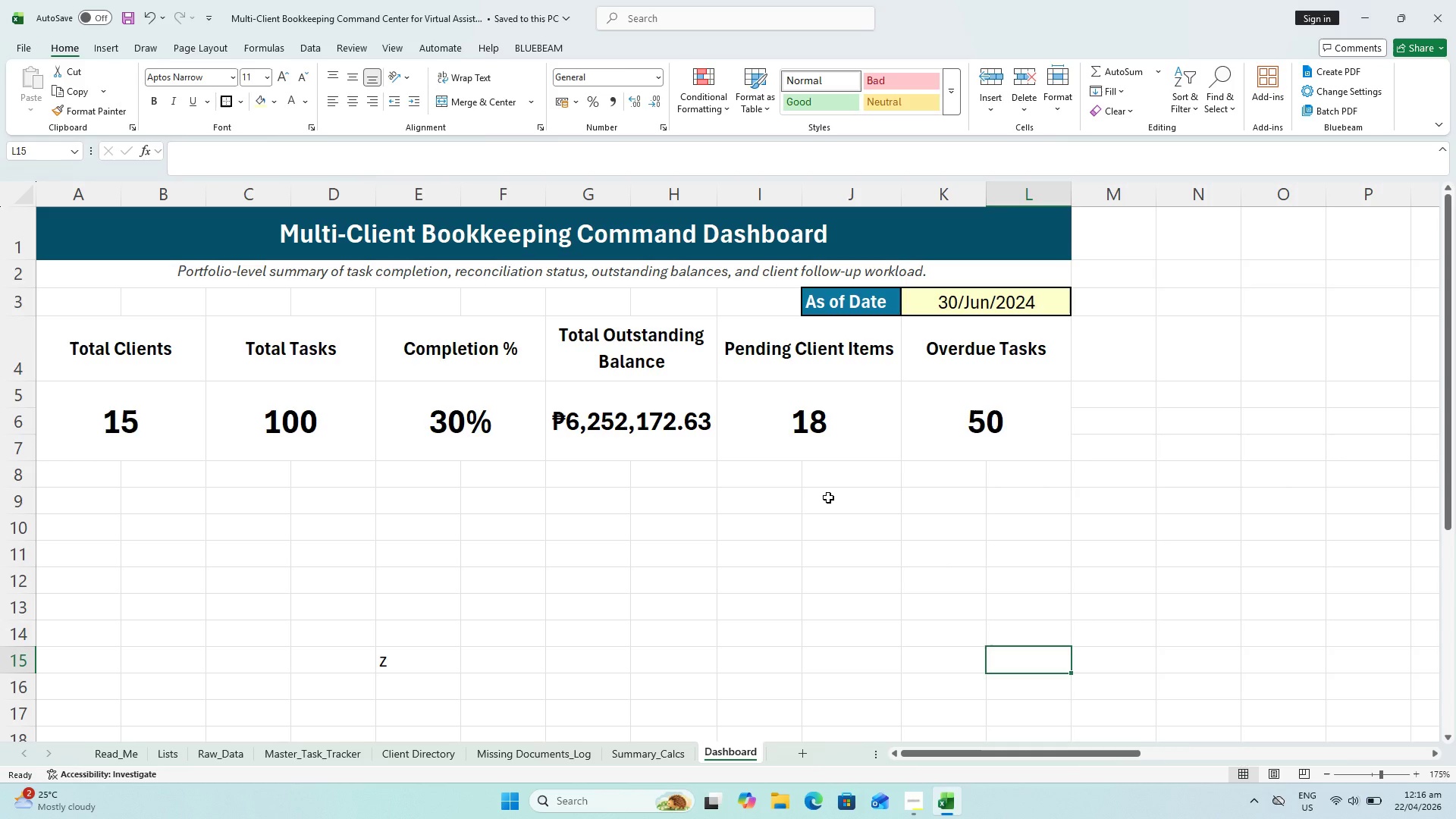 
wait(33.75)
 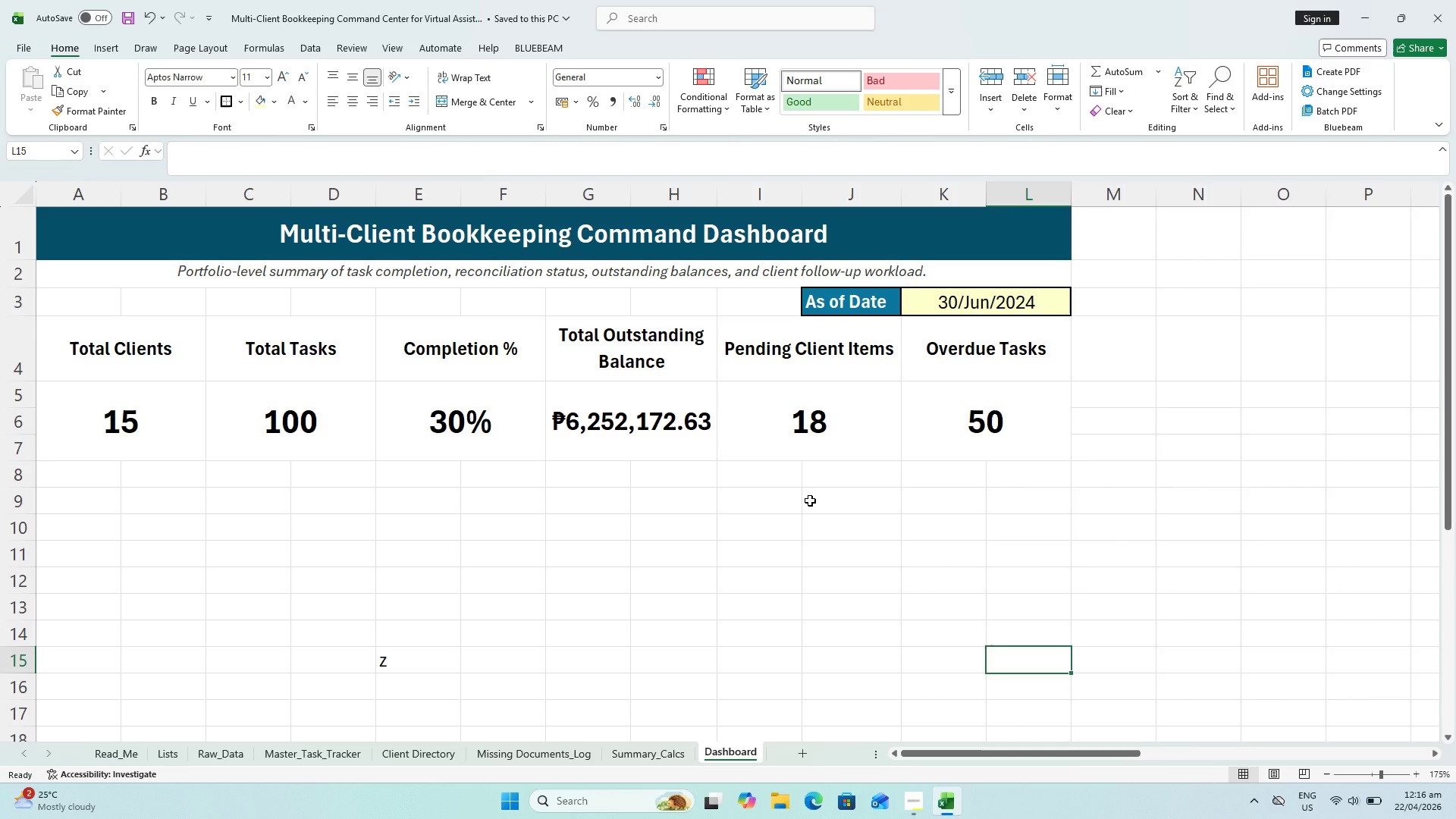 
key(Control+S)
 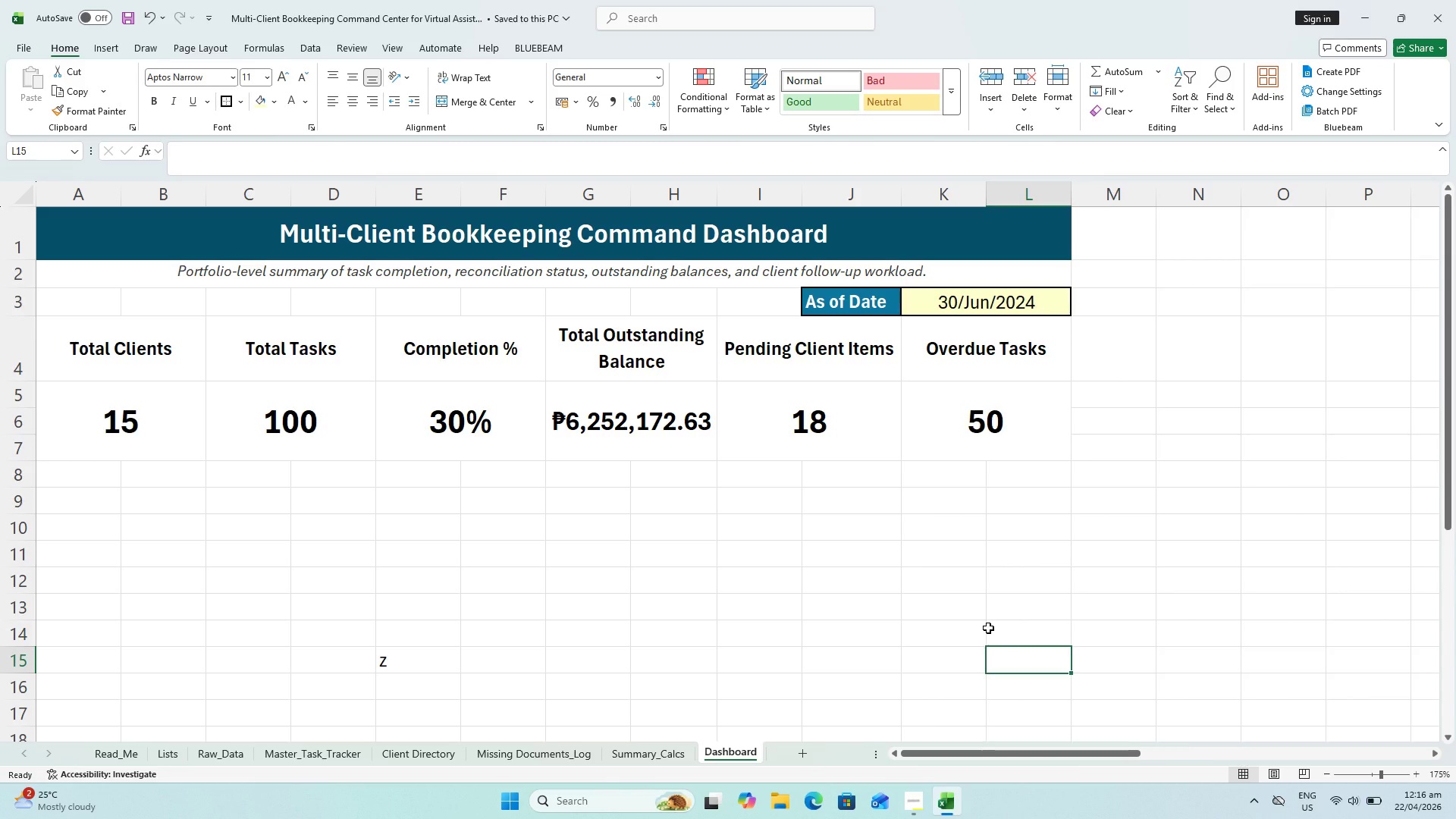 
wait(9.97)
 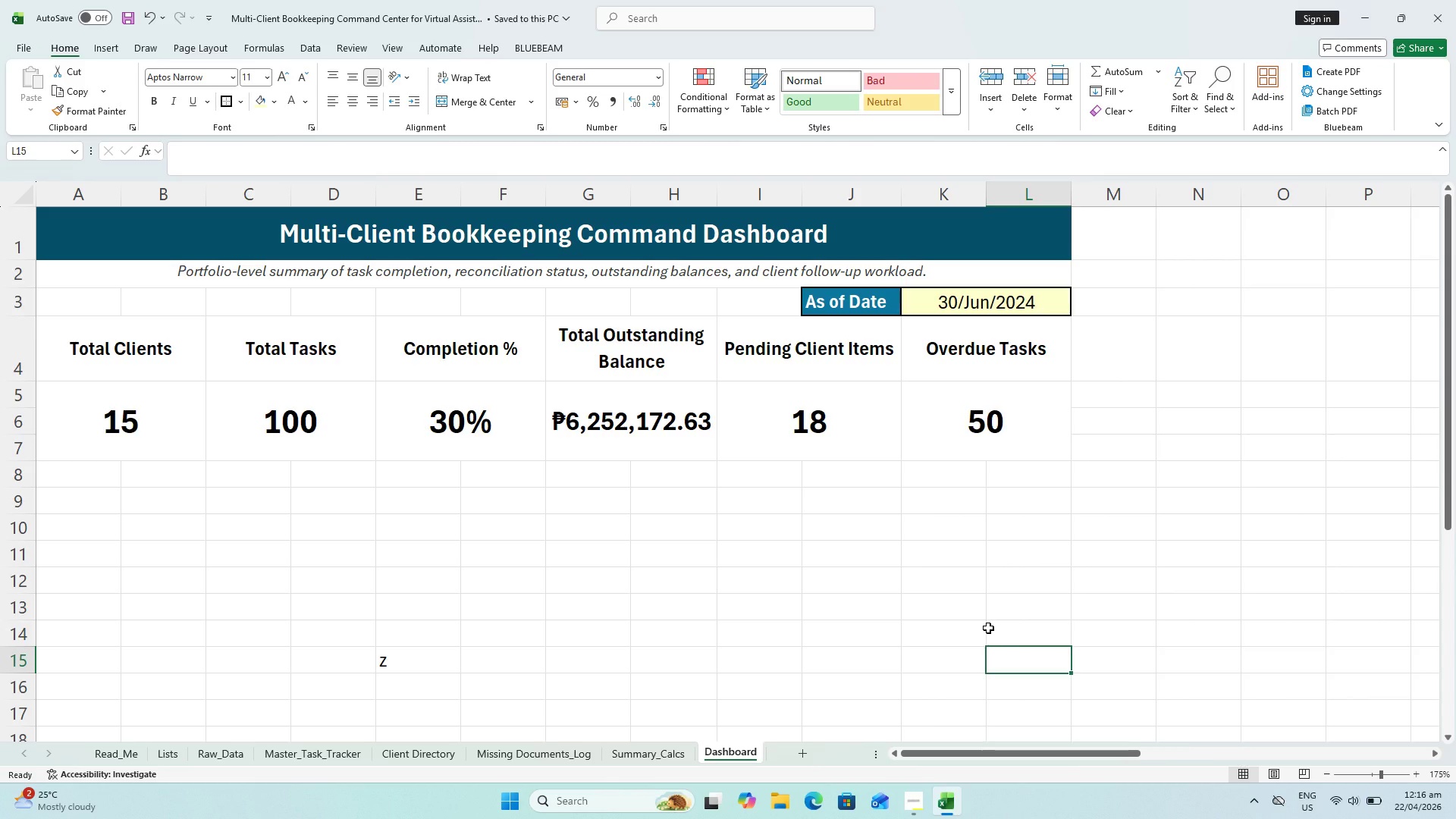 
key(Control+ControlLeft)
 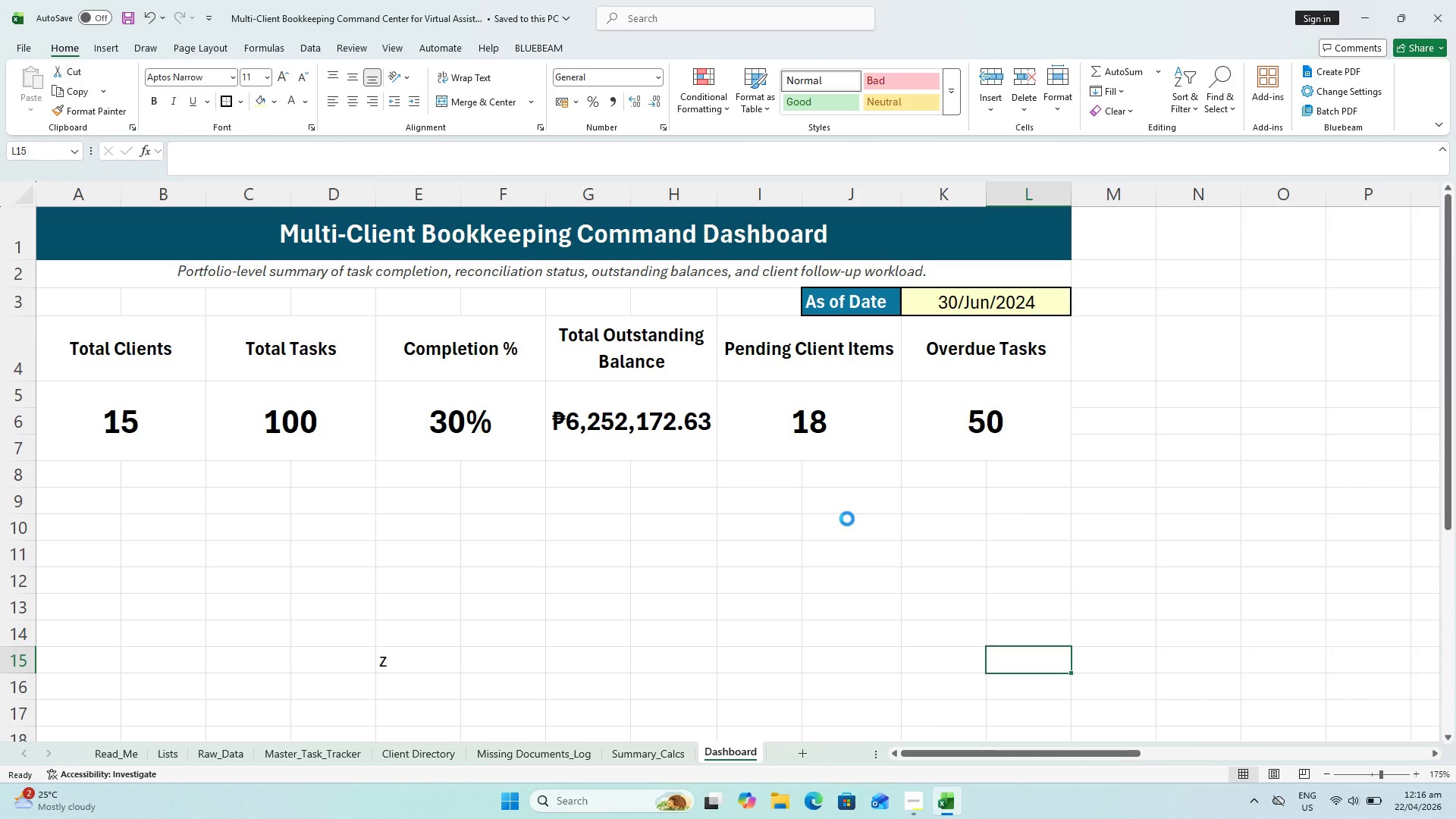 
key(Control+S)
 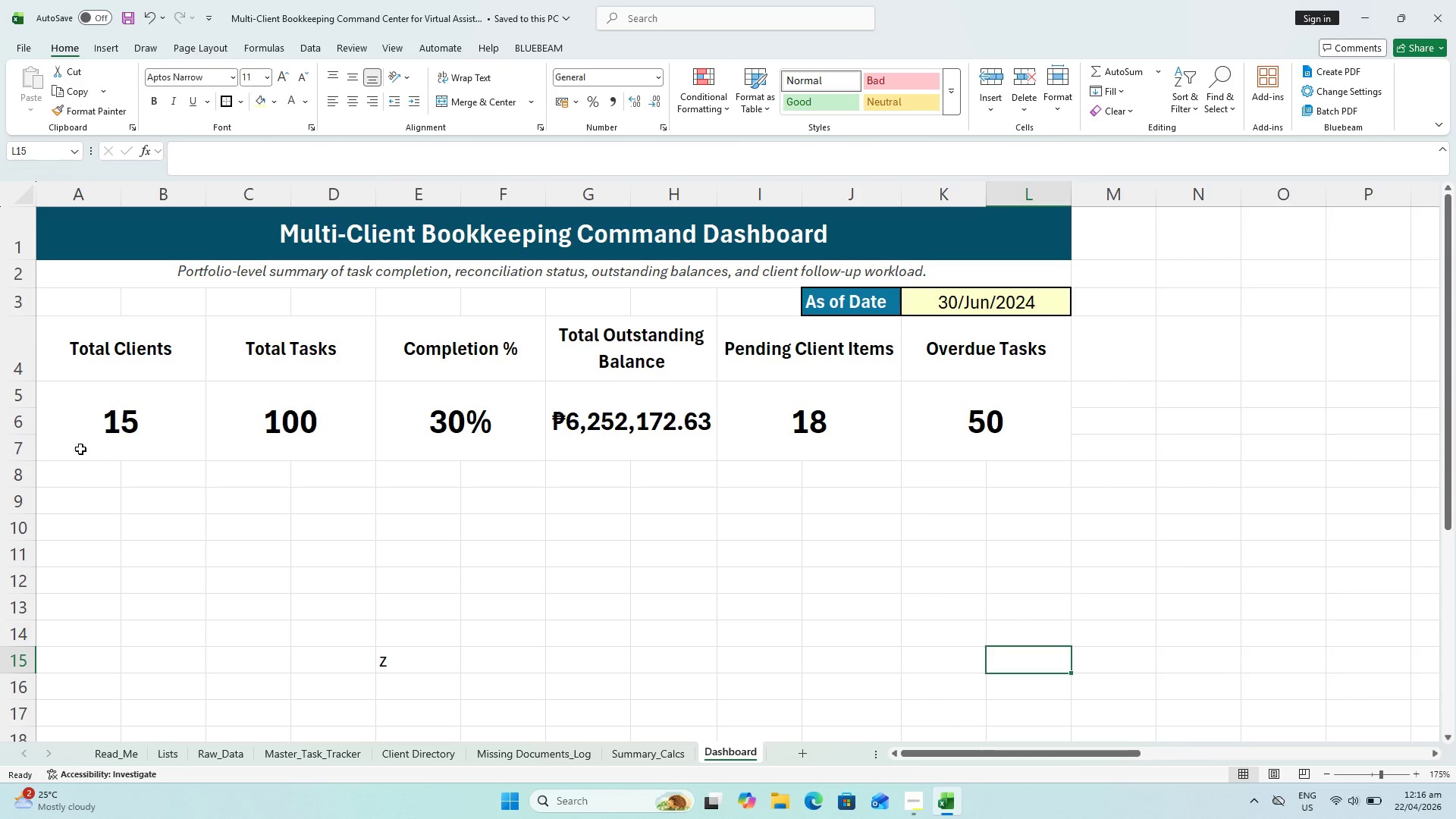 
hold_key(key=ControlLeft, duration=3.27)
left_click_drag(start_coordinate=[430, 353], to_coordinate=[435, 354])
 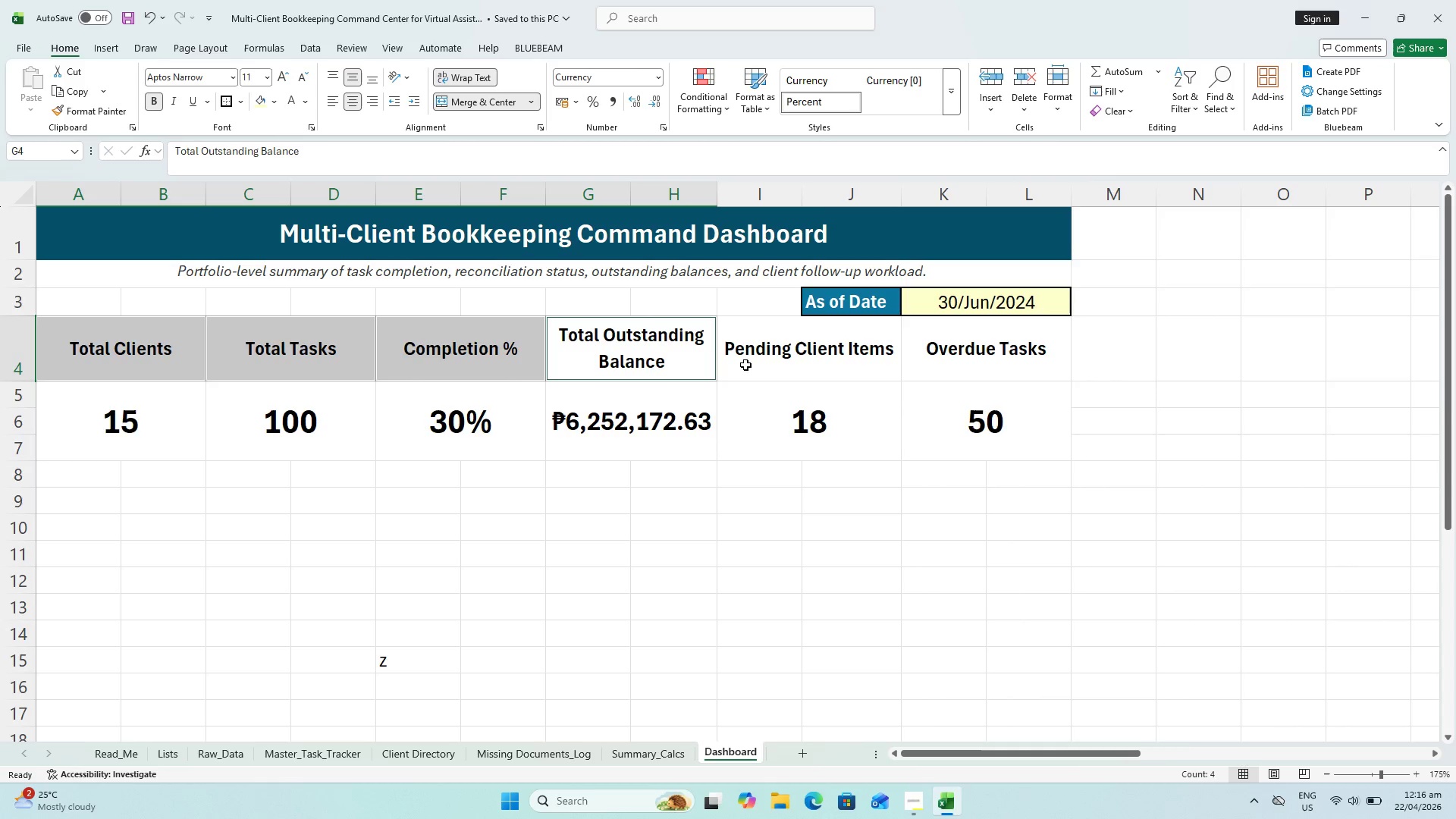 
left_click_drag(start_coordinate=[782, 363], to_coordinate=[790, 362])
 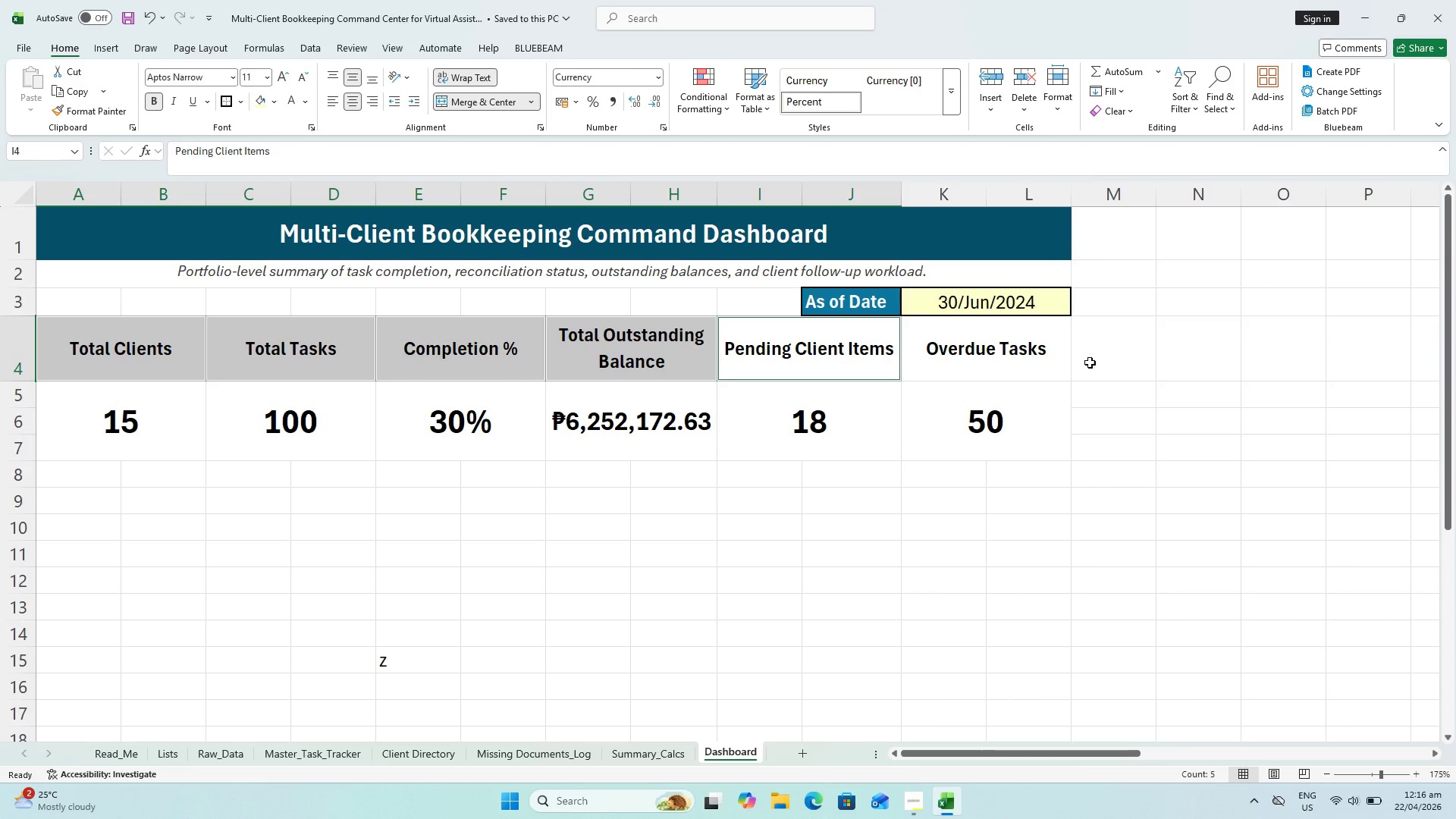 
triple_click([1090, 362])
 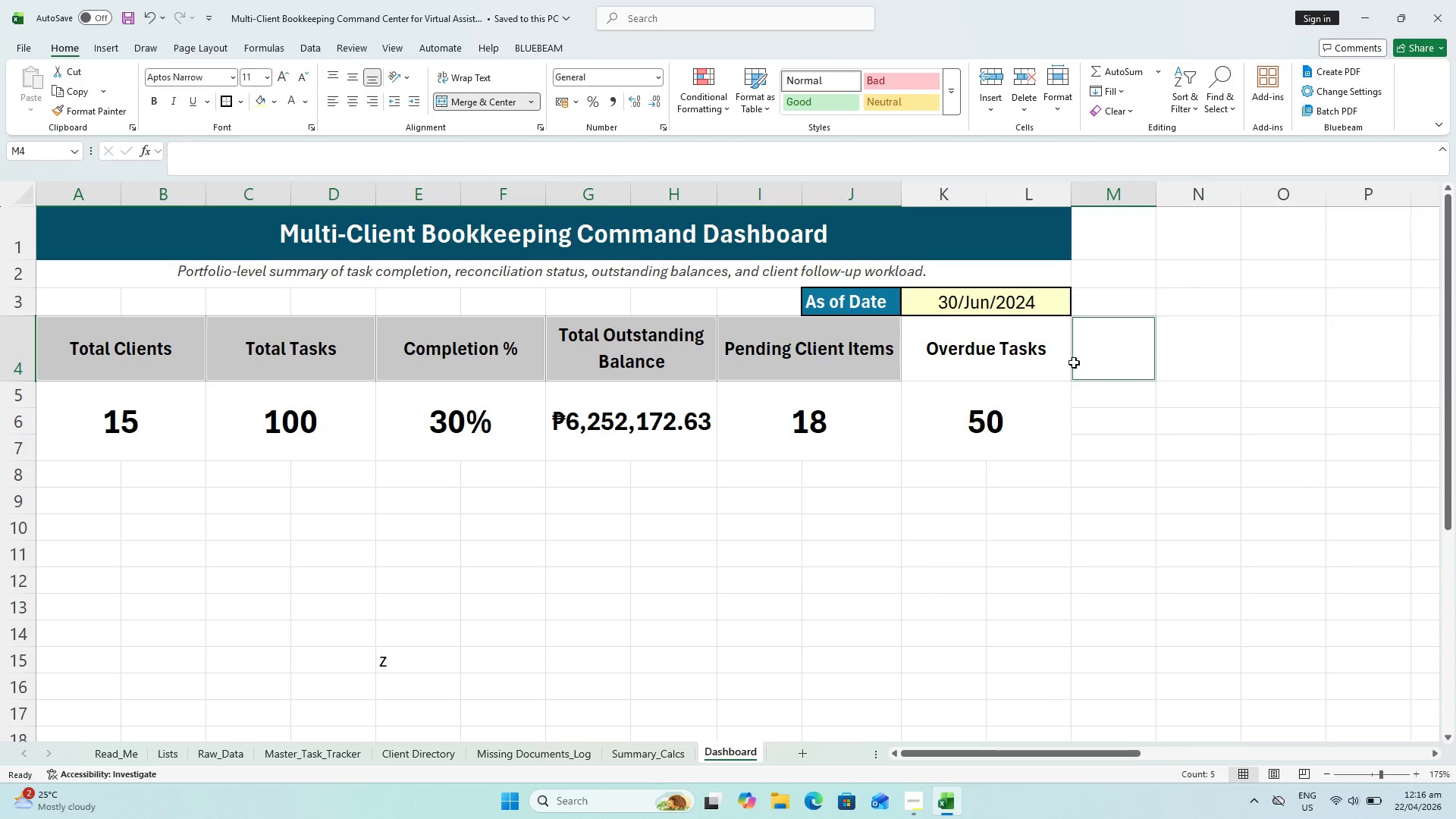 
triple_click([956, 357])
 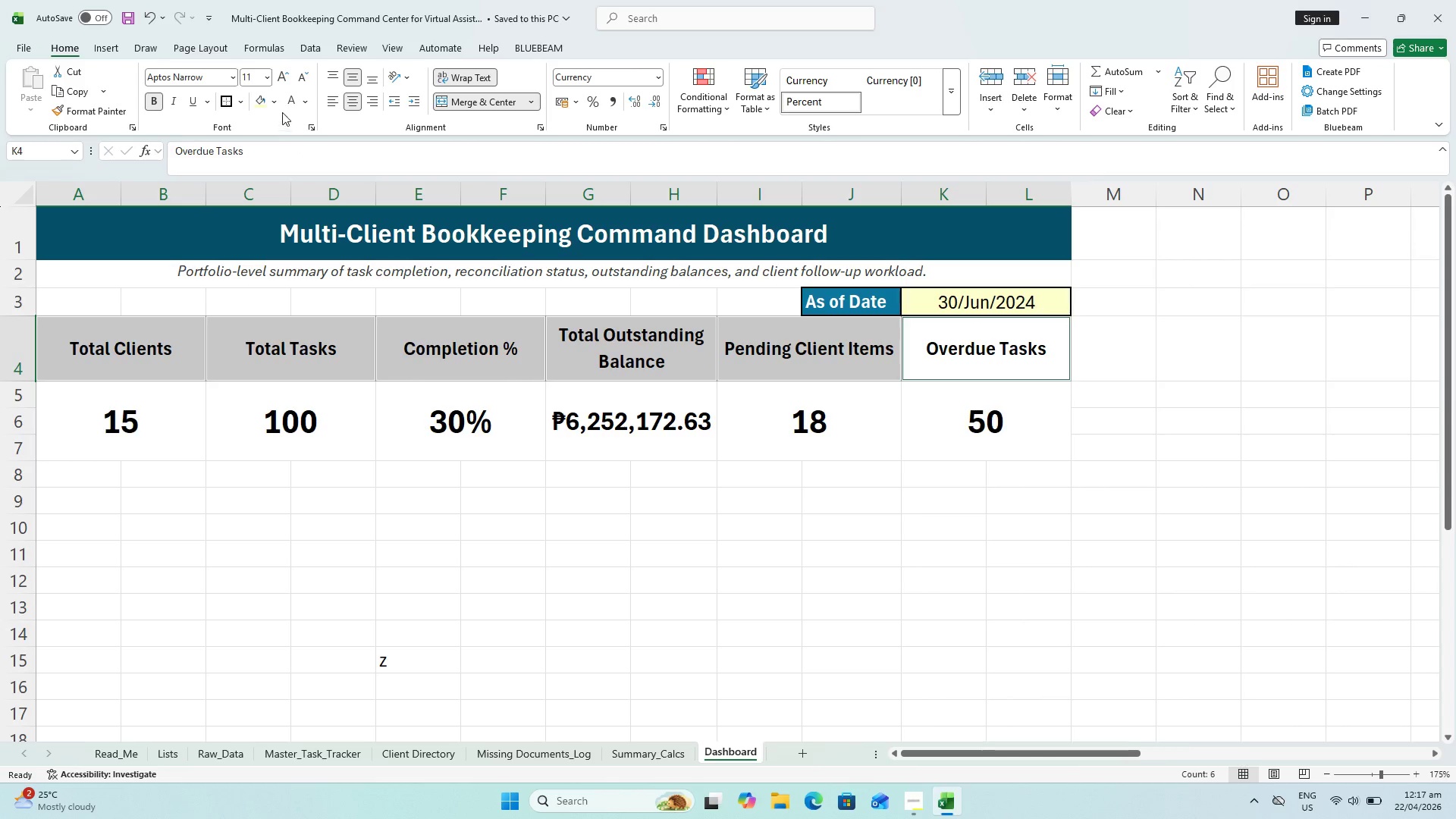 
left_click([274, 105])
 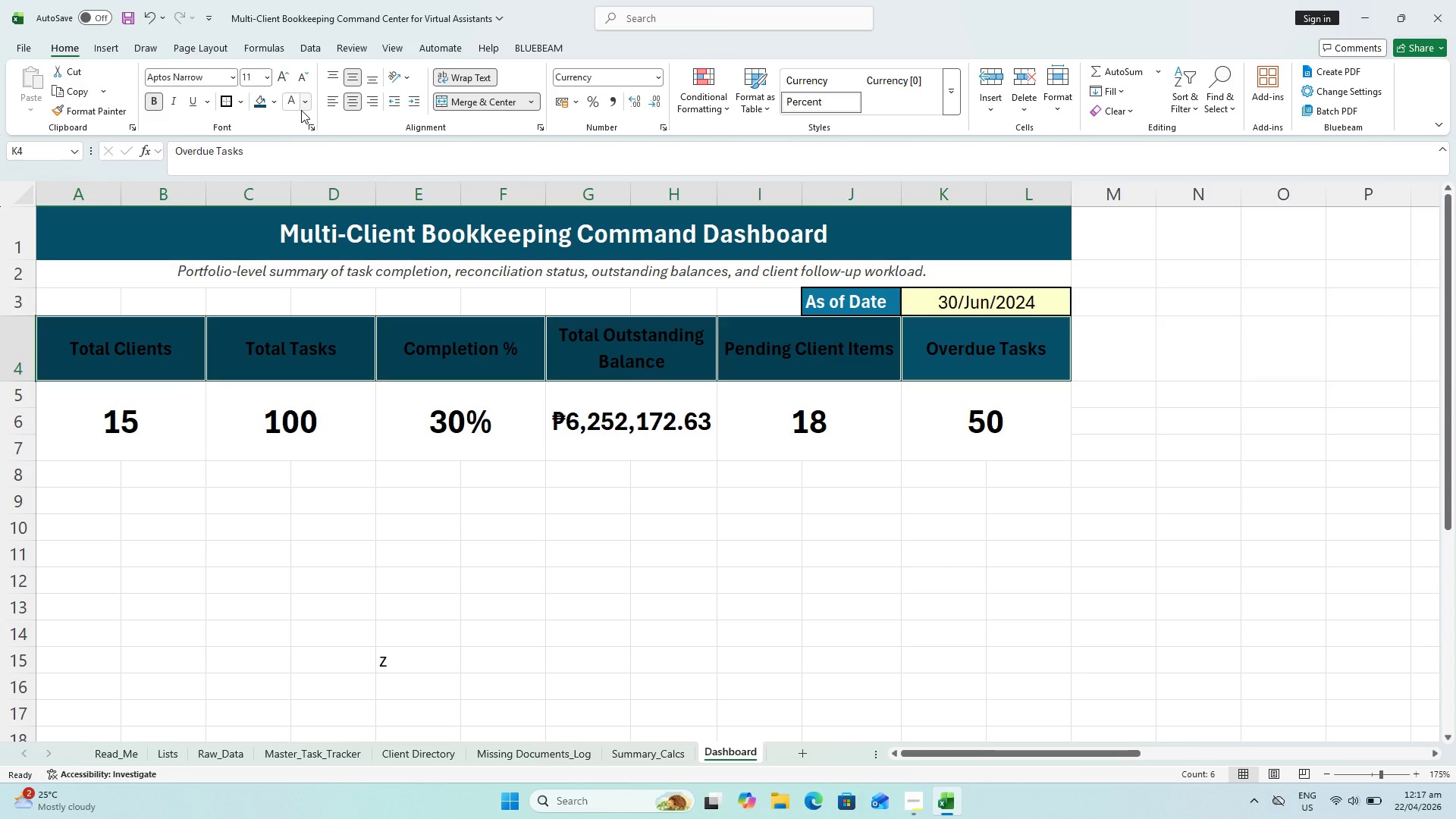 
left_click_drag(start_coordinate=[268, 105], to_coordinate=[273, 104])
 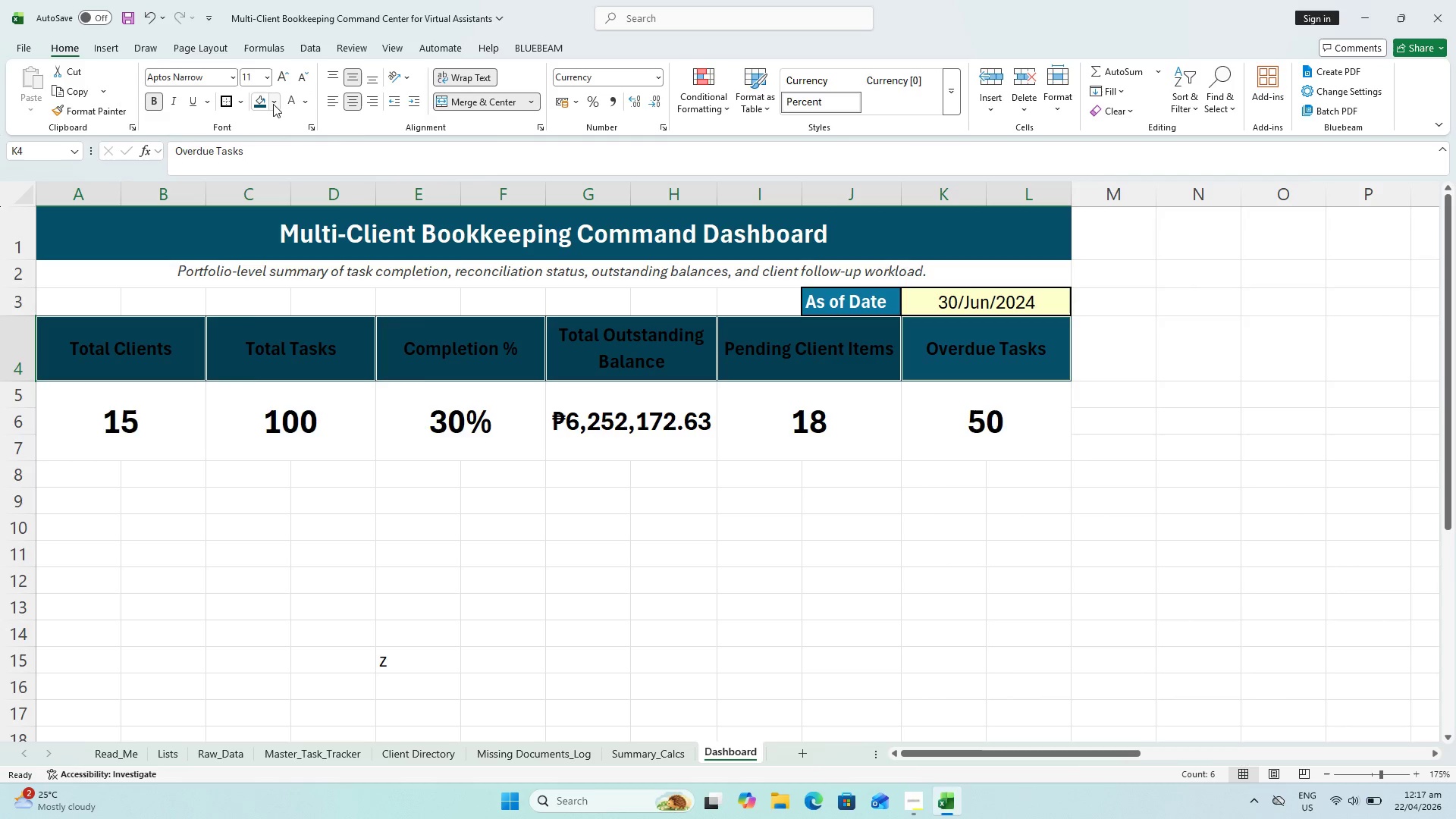 
left_click([273, 104])
 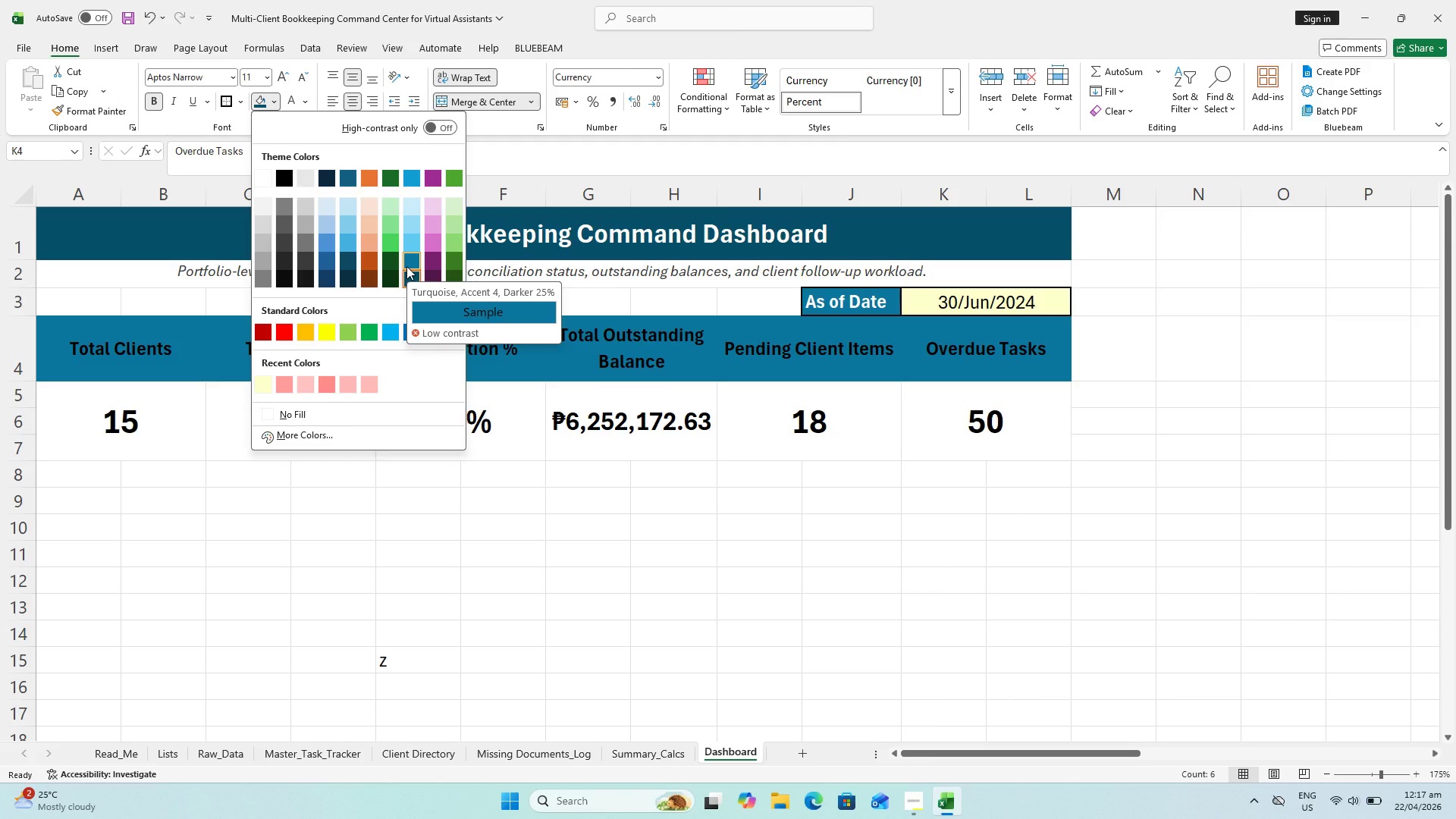 
left_click([406, 266])
 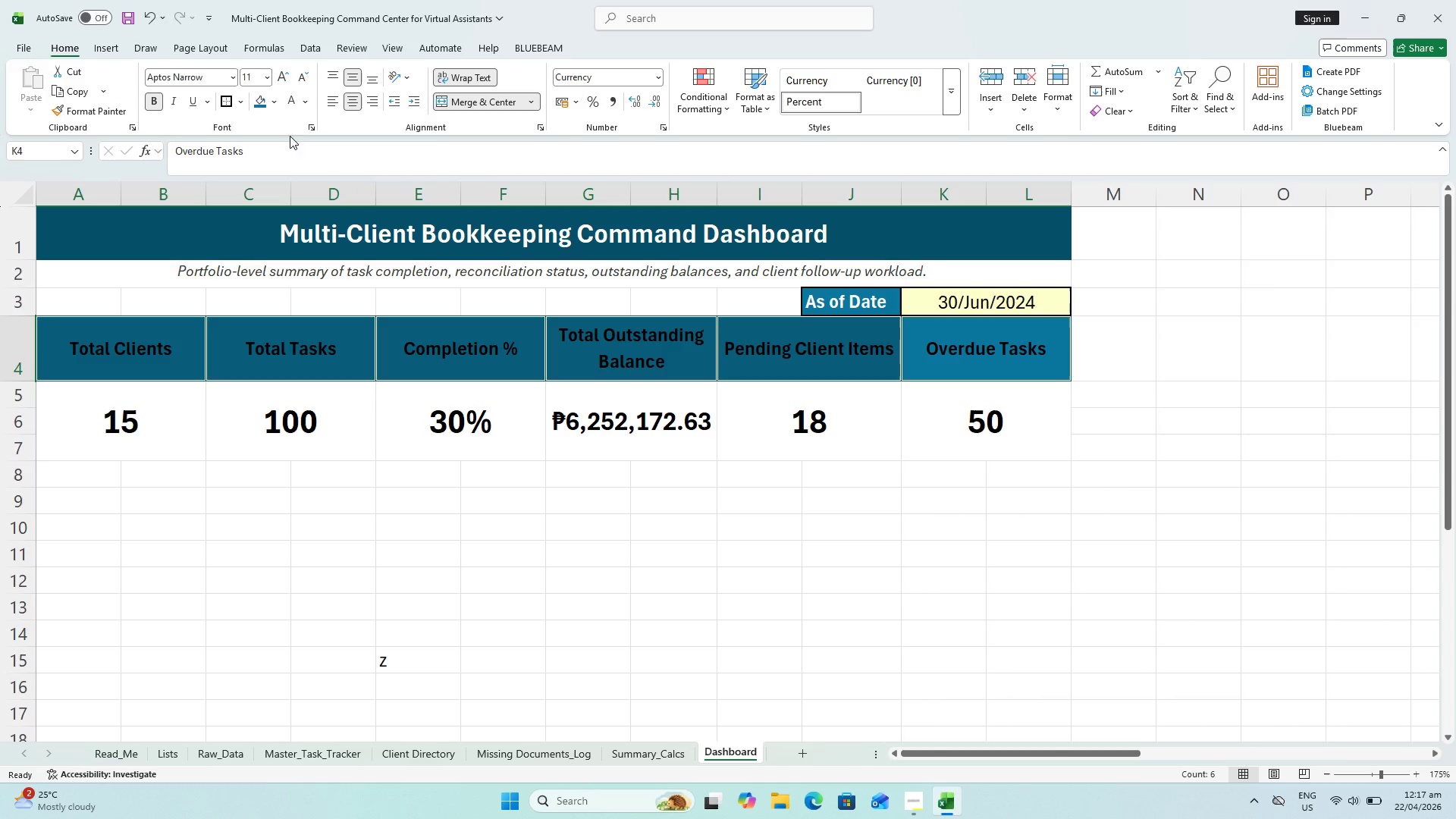 
mouse_move([287, 124])
 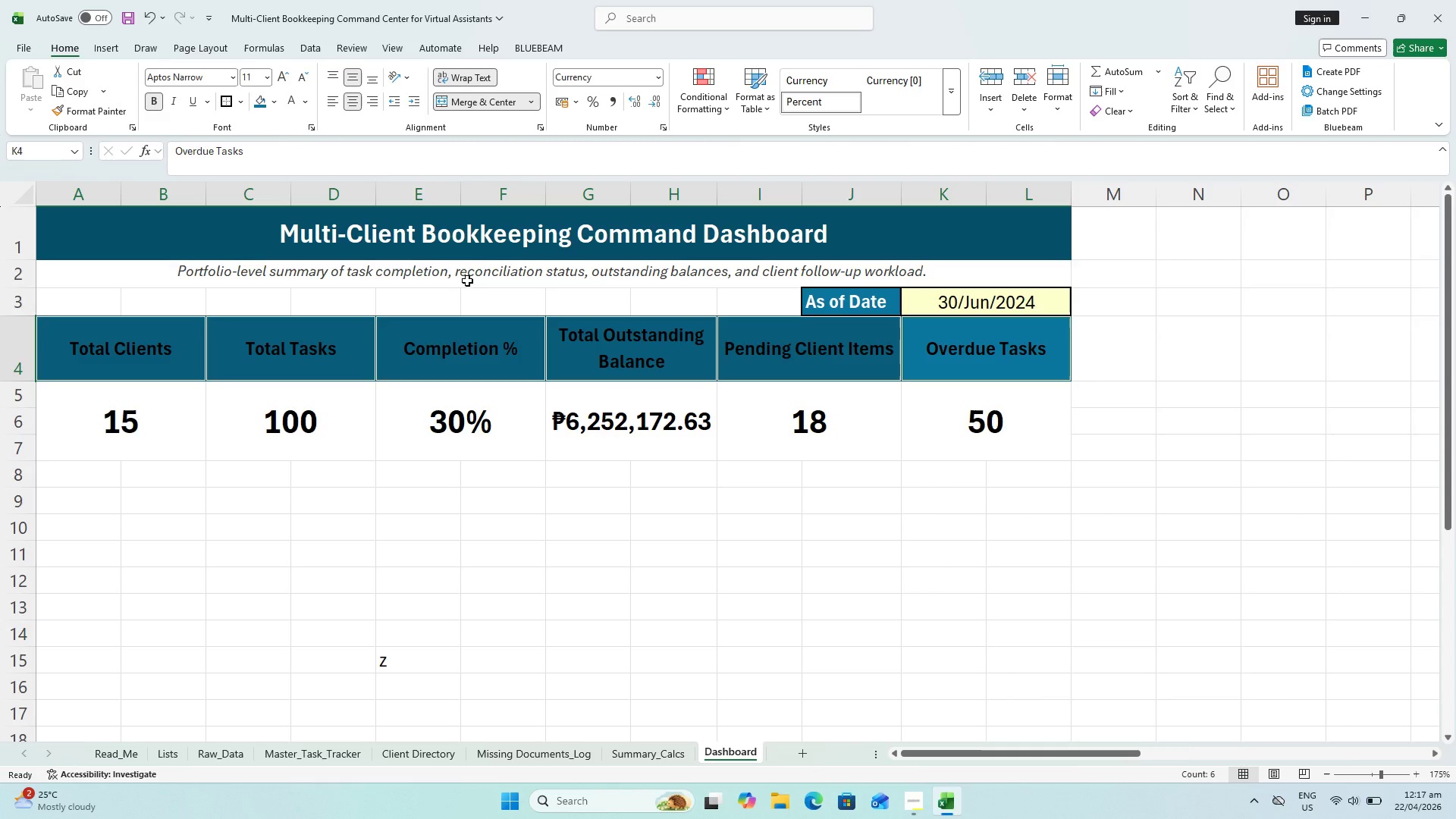 
mouse_move([293, 103])
 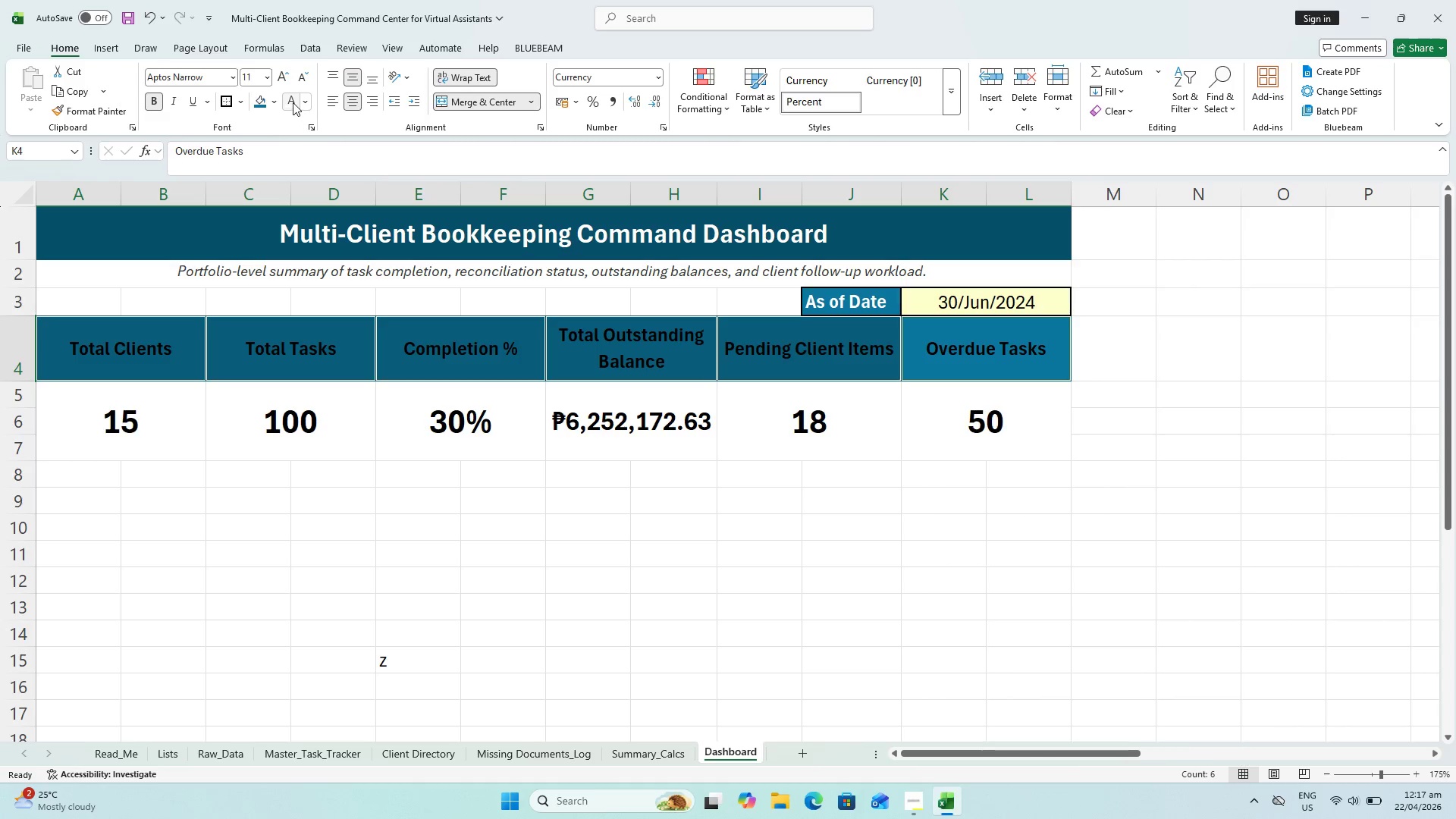 
left_click([293, 102])
 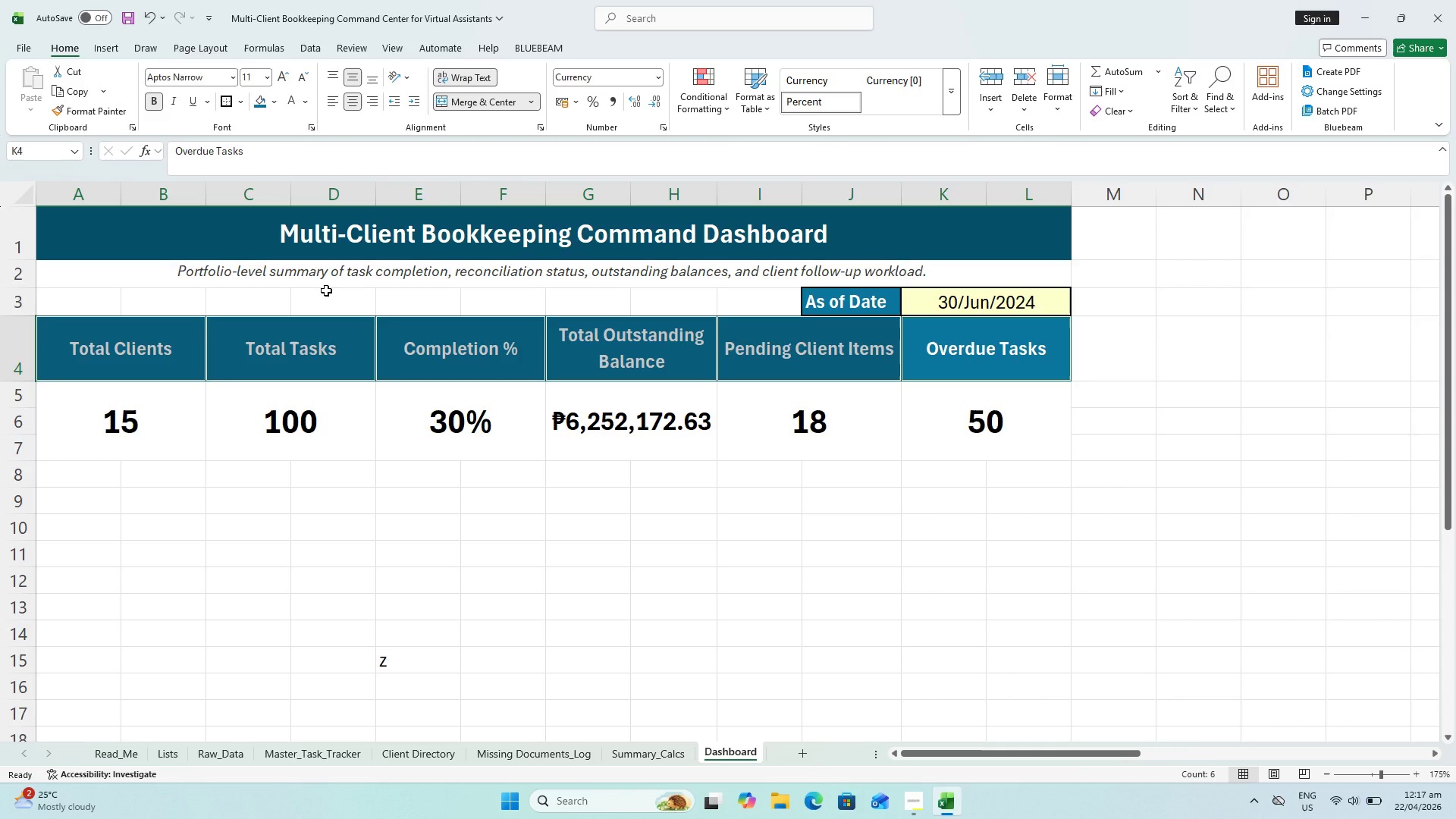 
wait(9.48)
 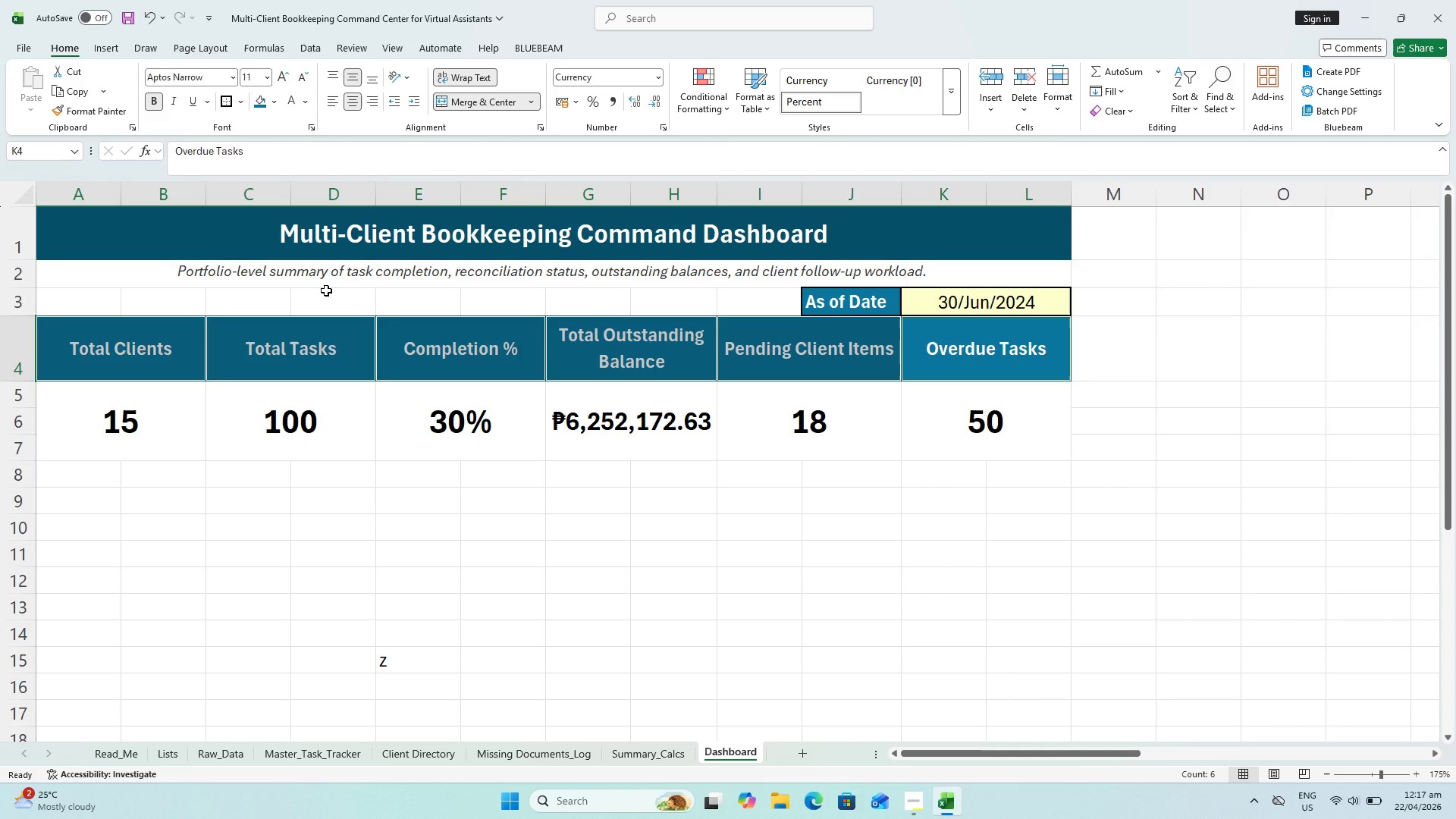 
left_click([280, 104])
 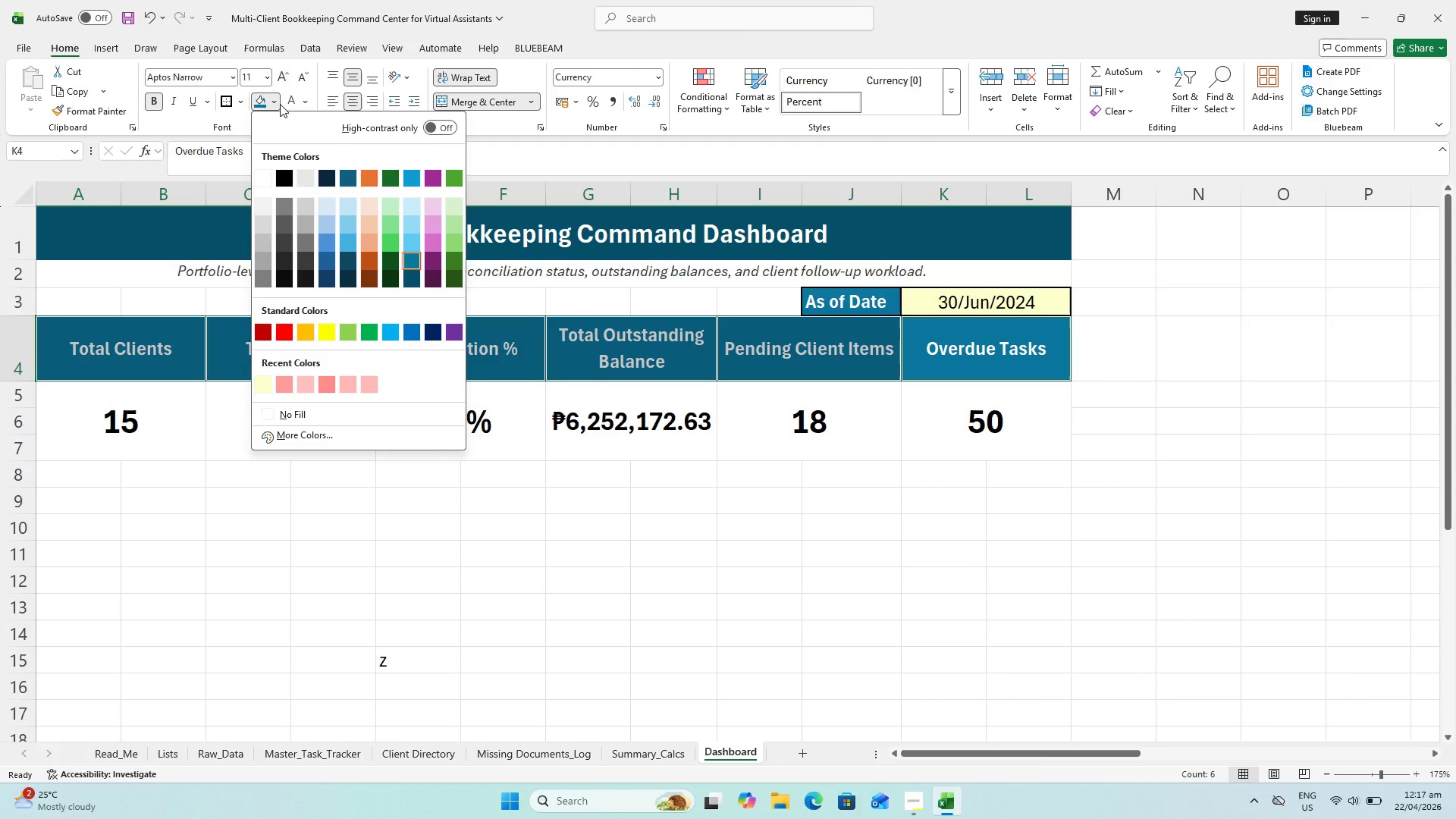 
left_click([280, 104])
 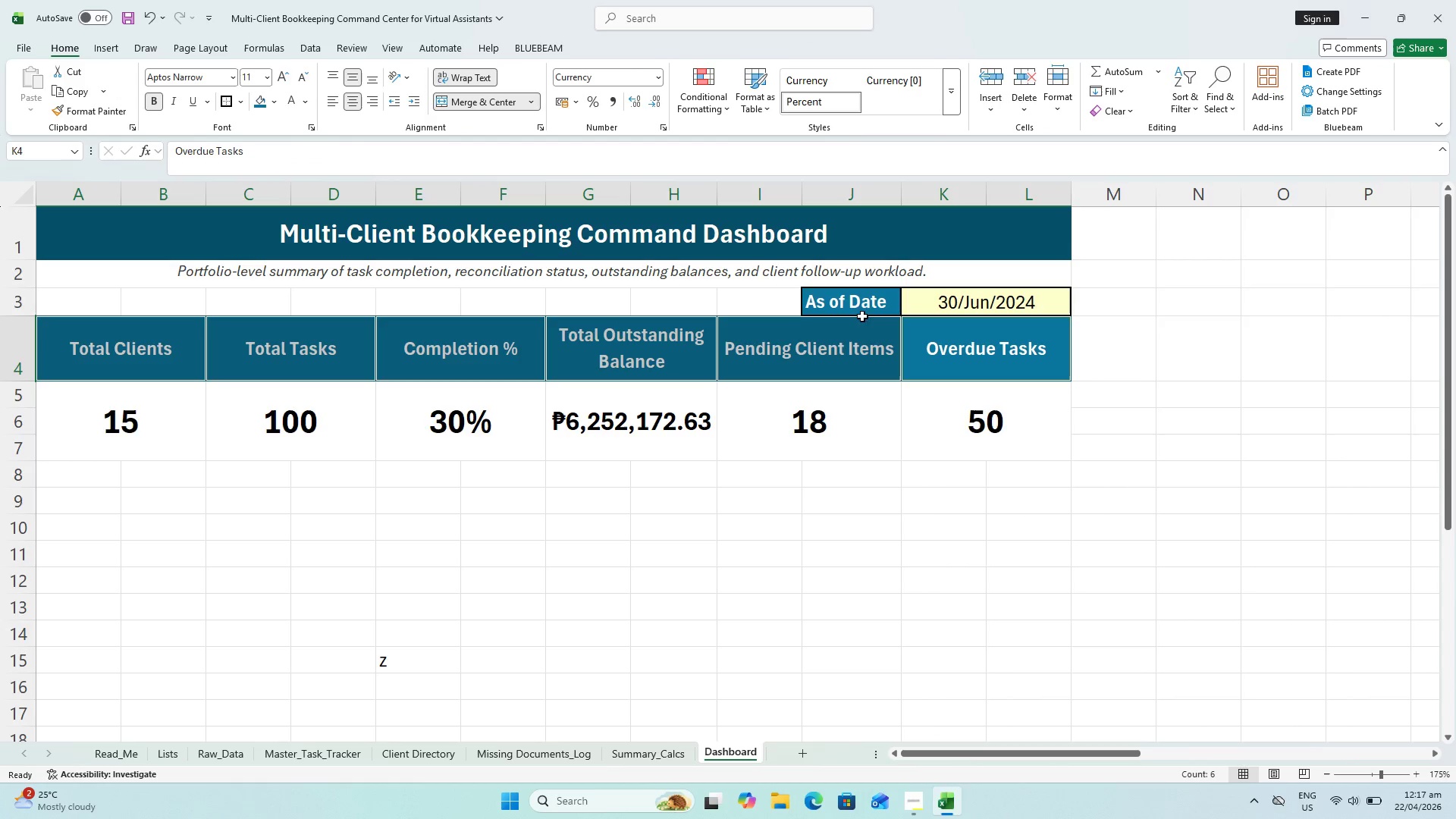 
left_click([853, 305])
 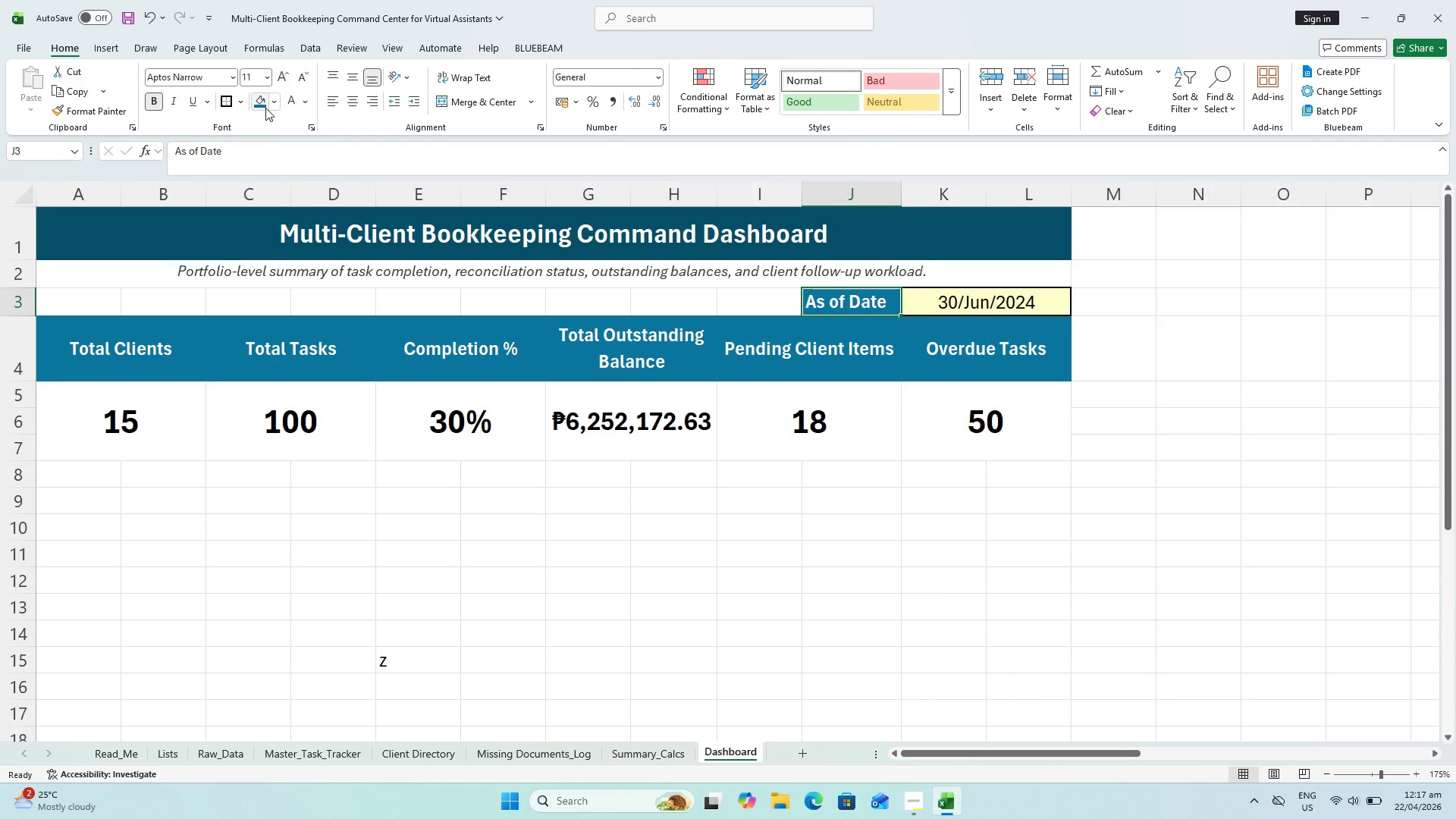 
left_click([275, 102])
 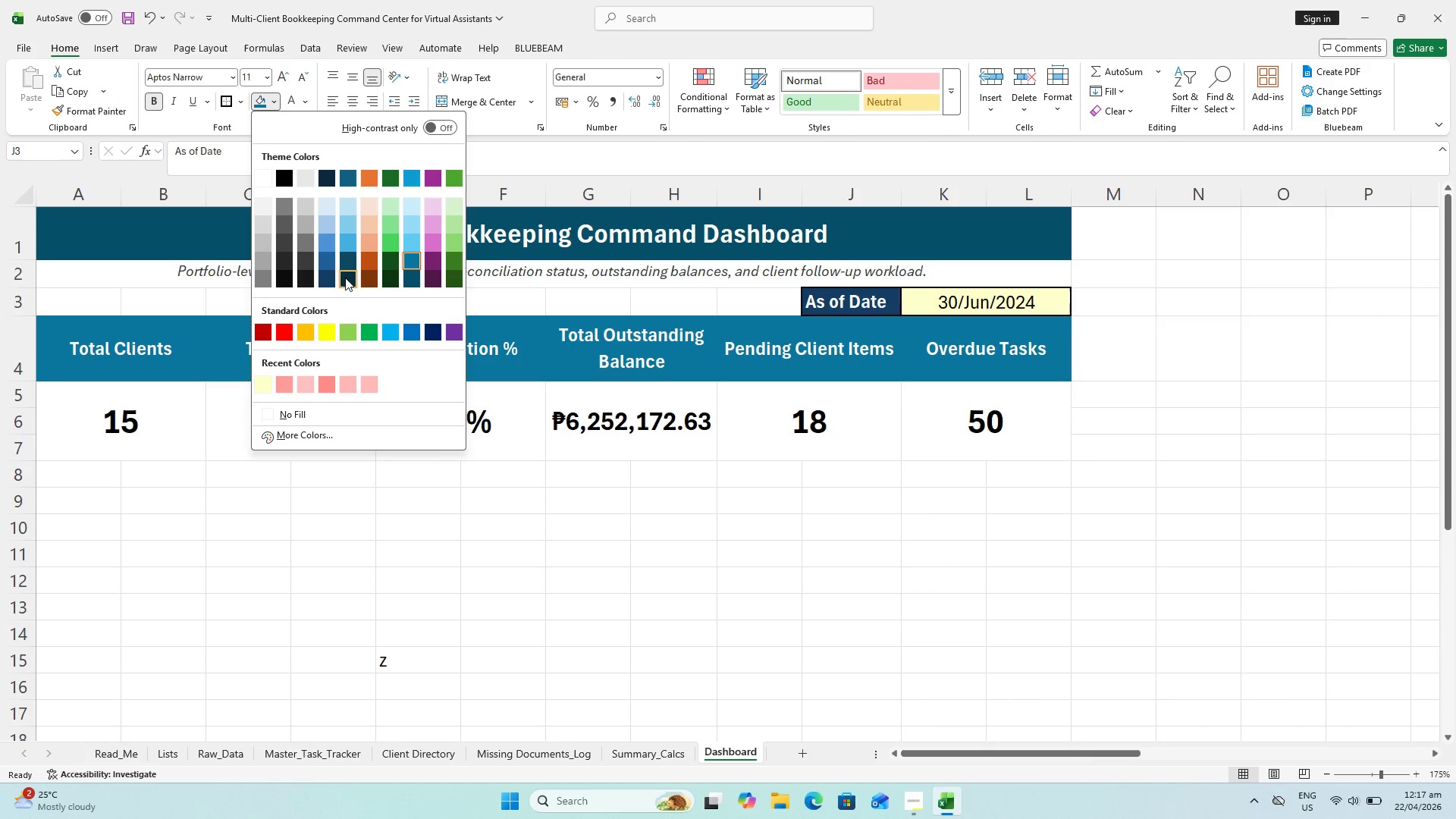 
mouse_move([381, 265])
 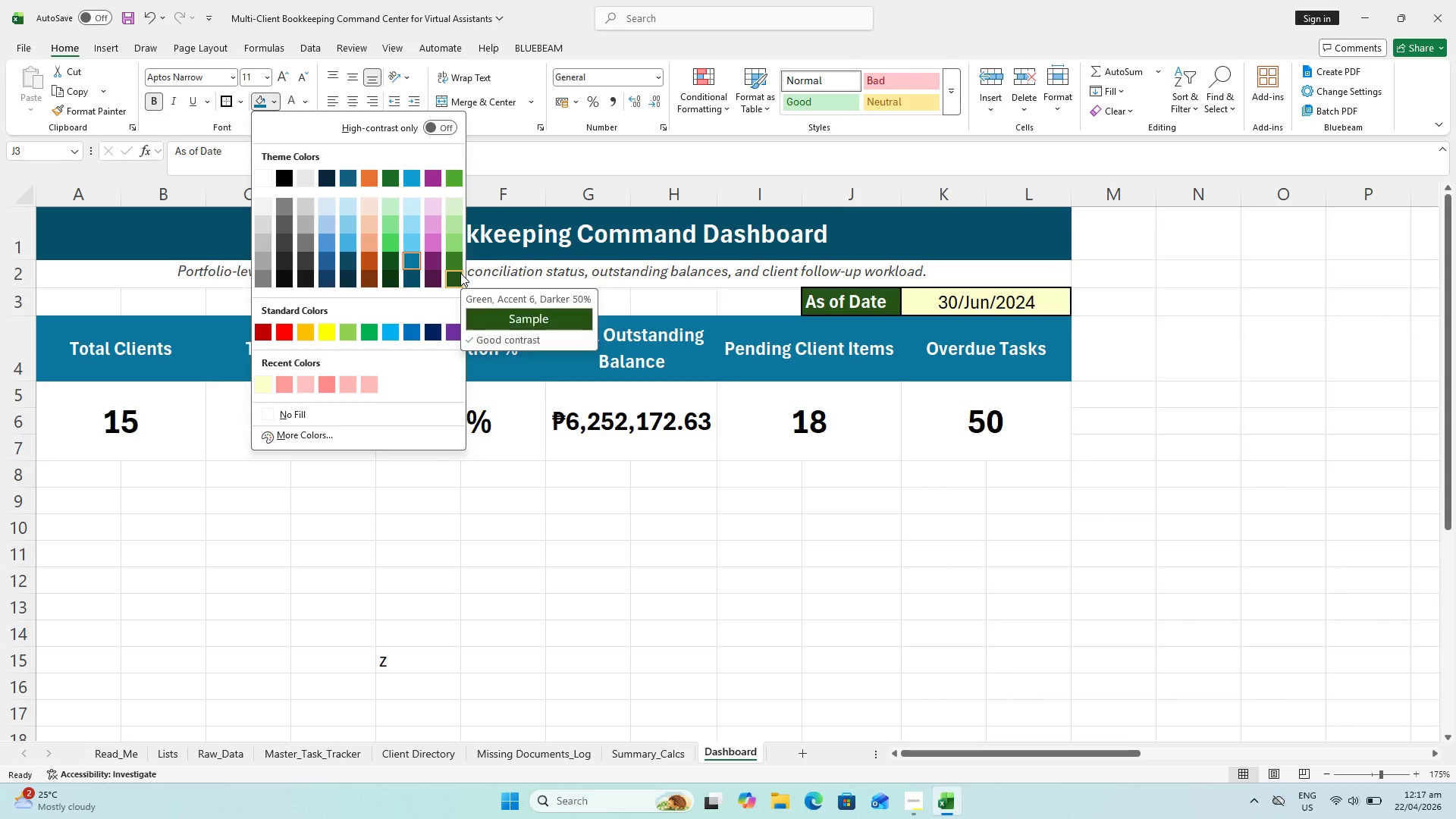 
left_click([460, 273])
 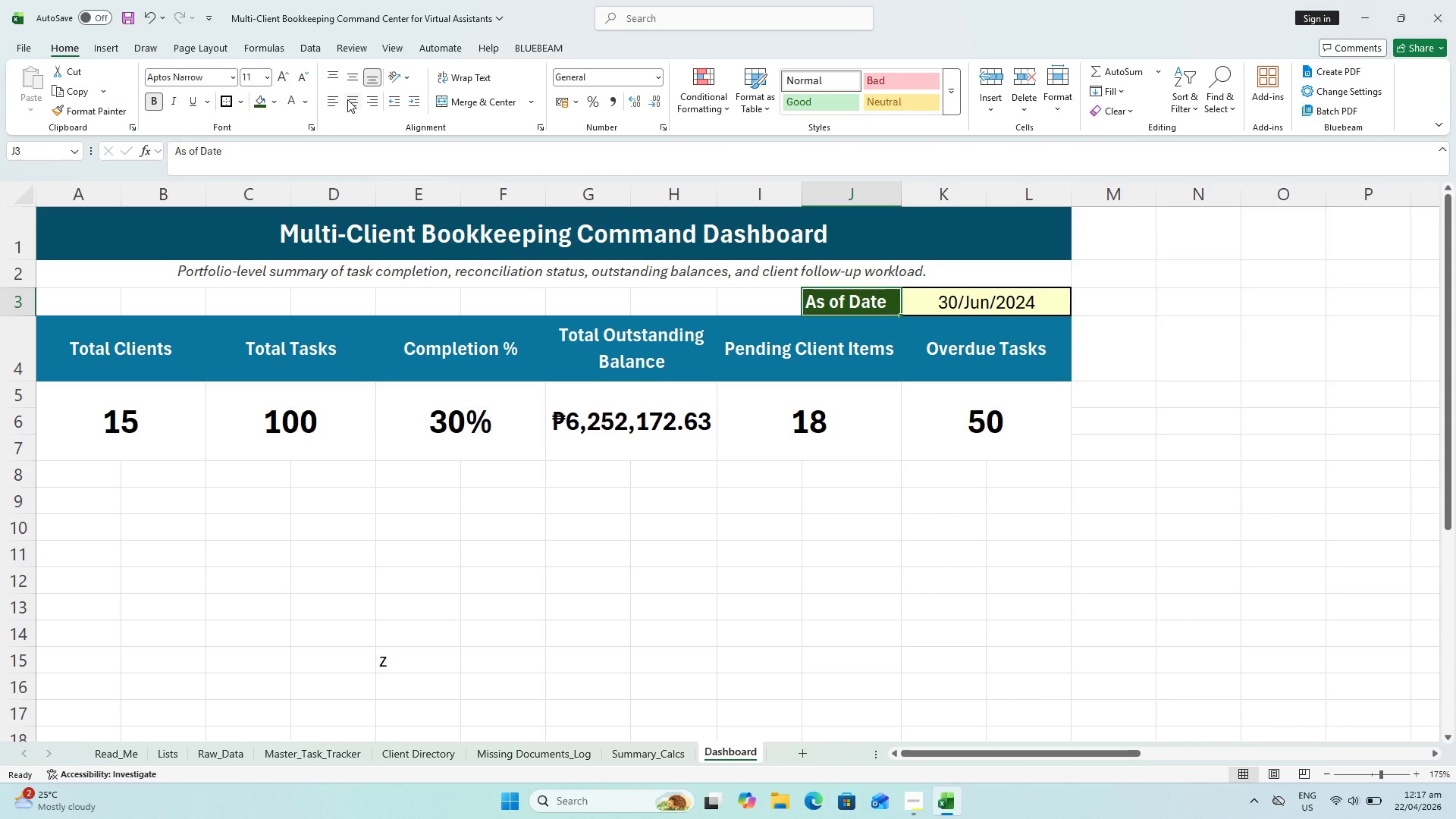 
left_click([347, 99])
 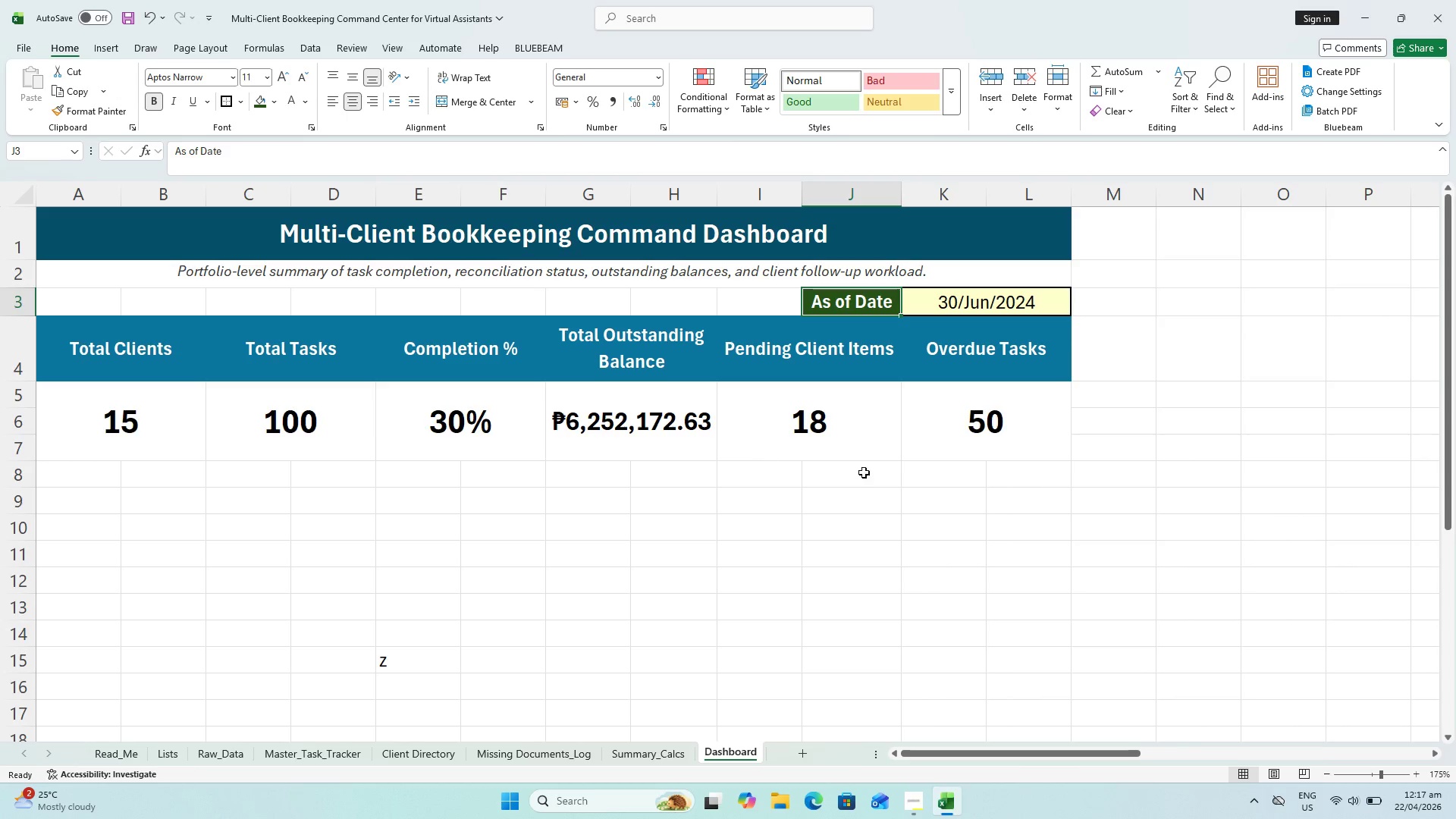 
left_click([1003, 533])
 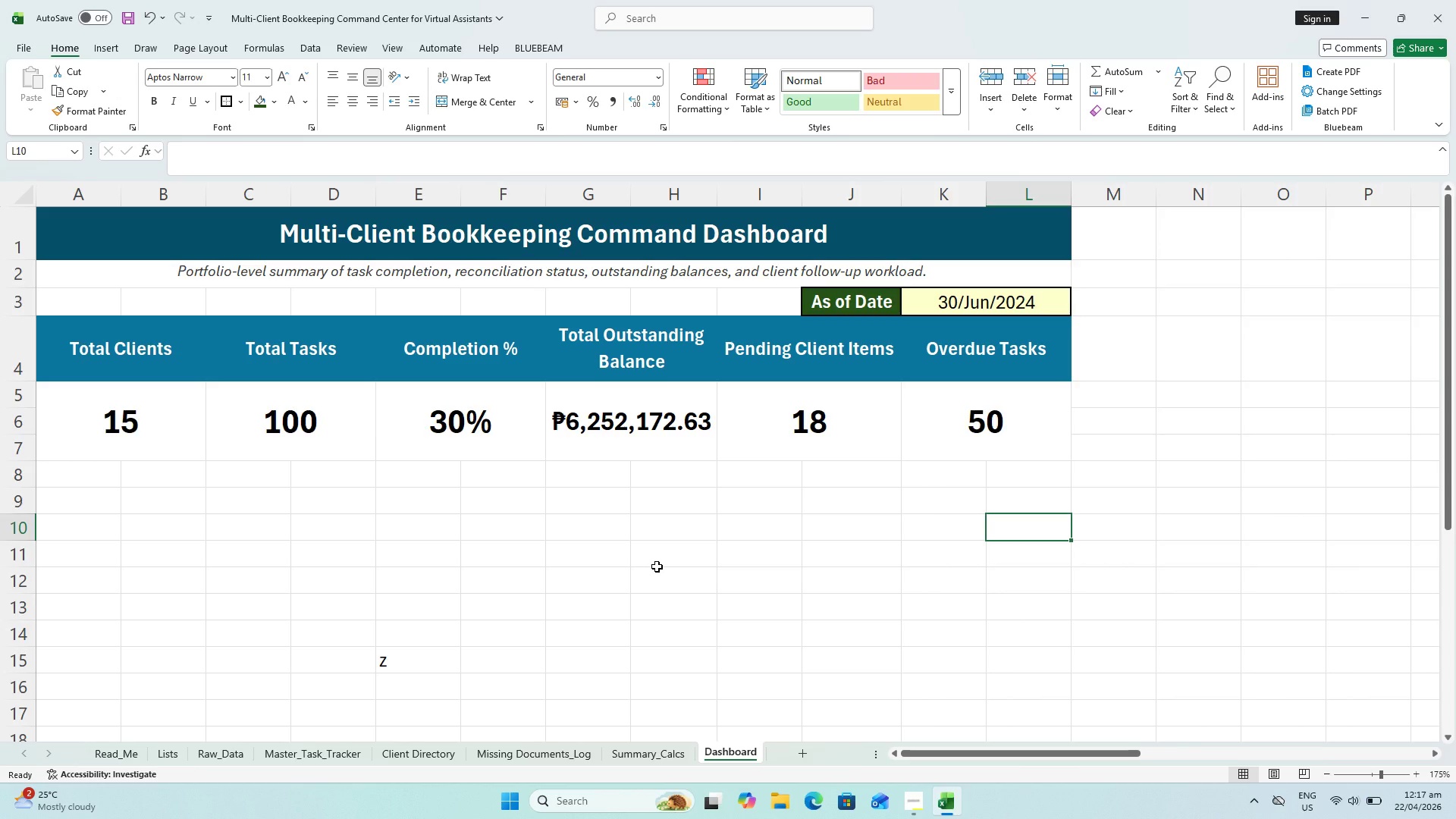 
key(Control+S)
 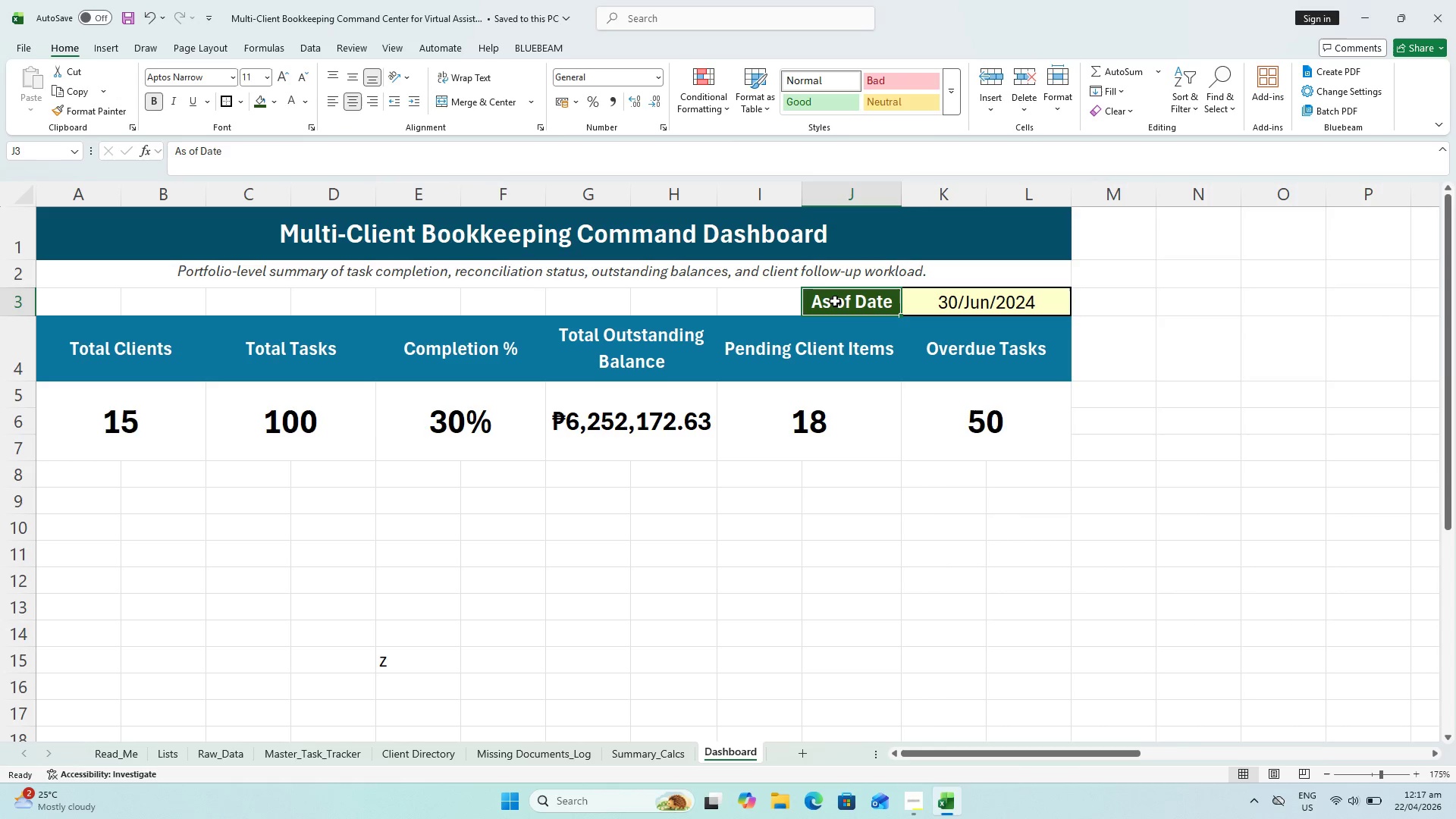 
double_click([735, 464])
 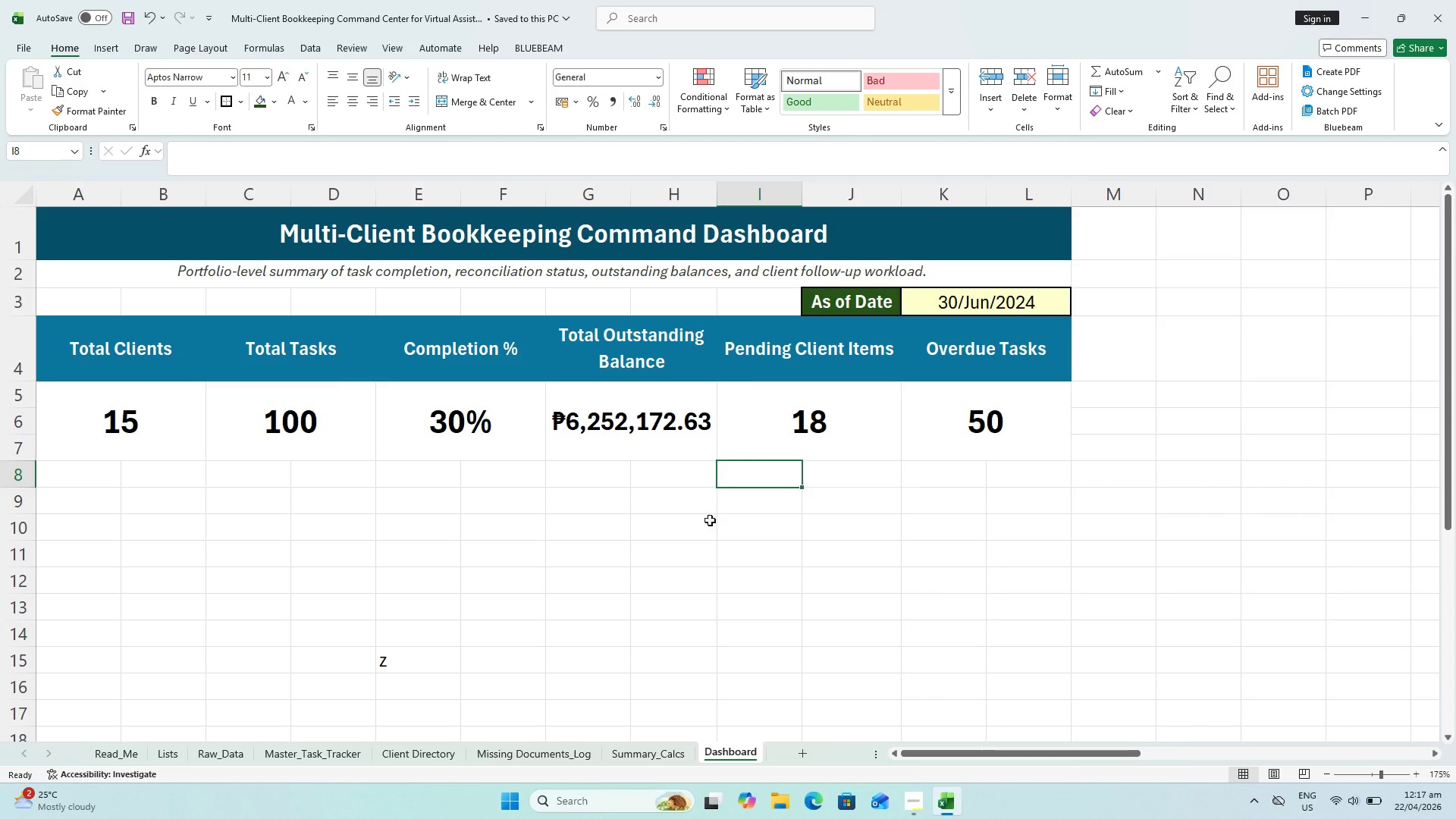 
key(Control+S)
 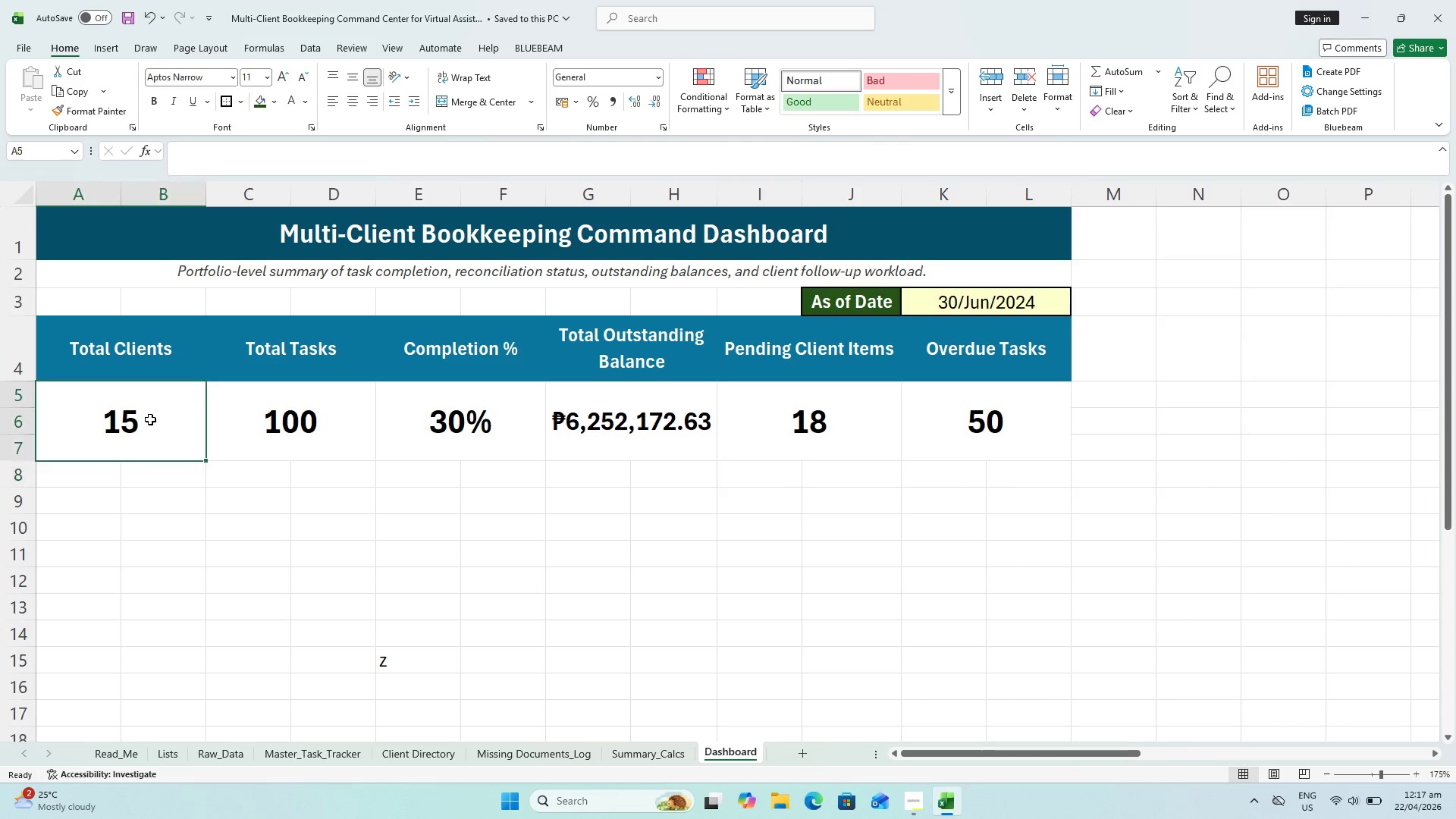 
hold_key(key=ShiftLeft, duration=0.44)
 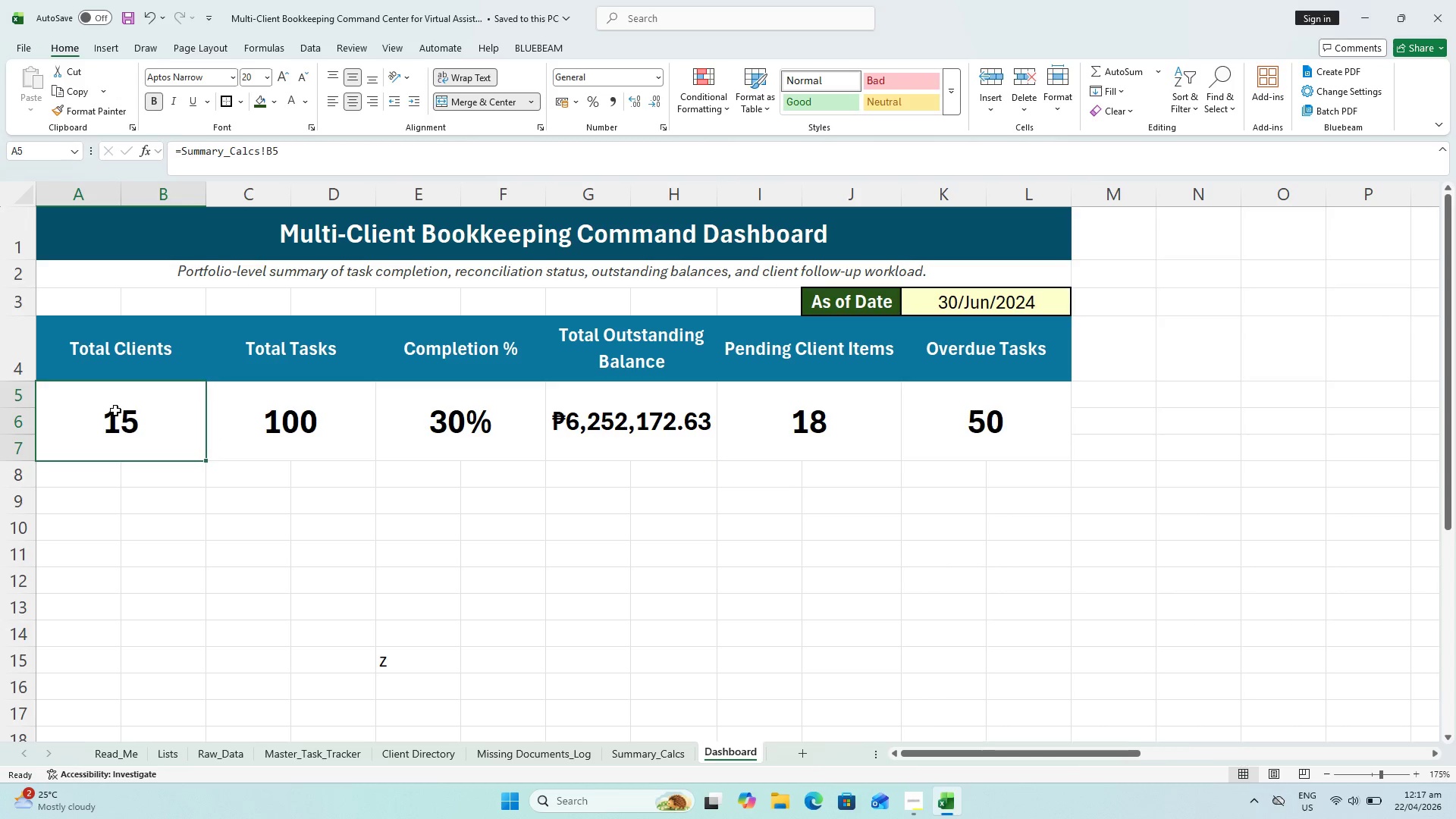 
left_click_drag(start_coordinate=[115, 411], to_coordinate=[997, 419])
 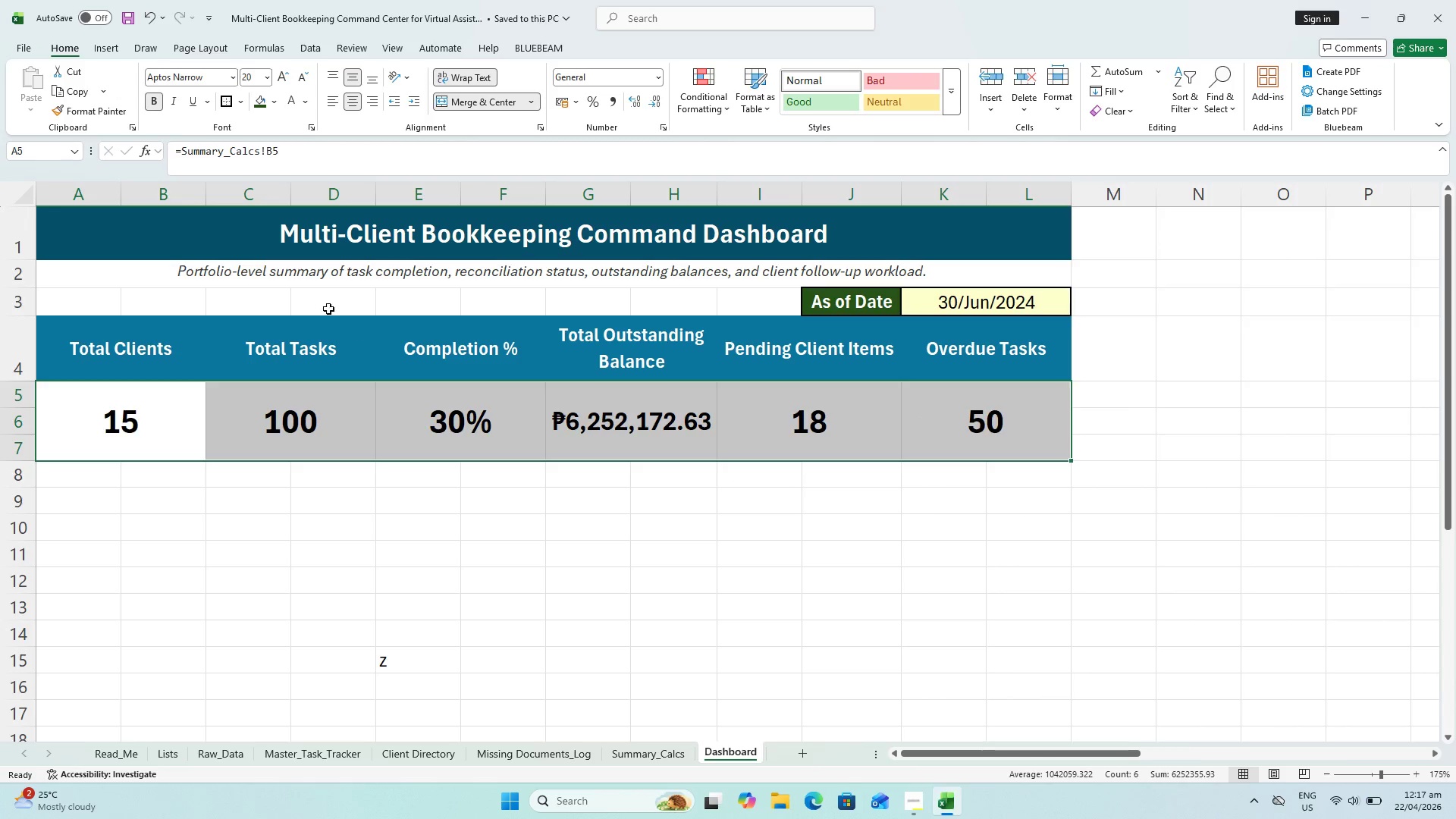 
left_click([275, 105])
 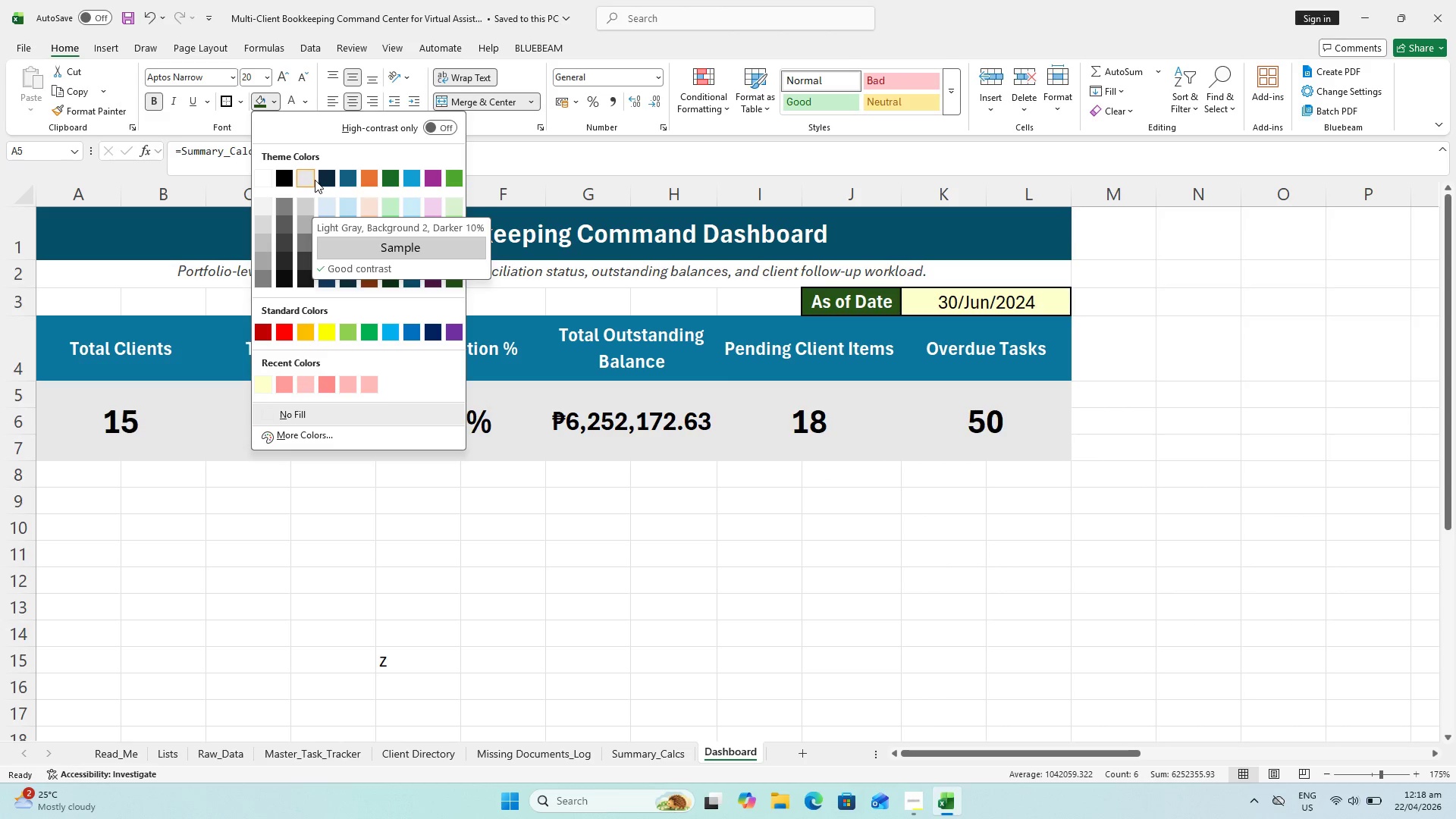 
wait(7.2)
 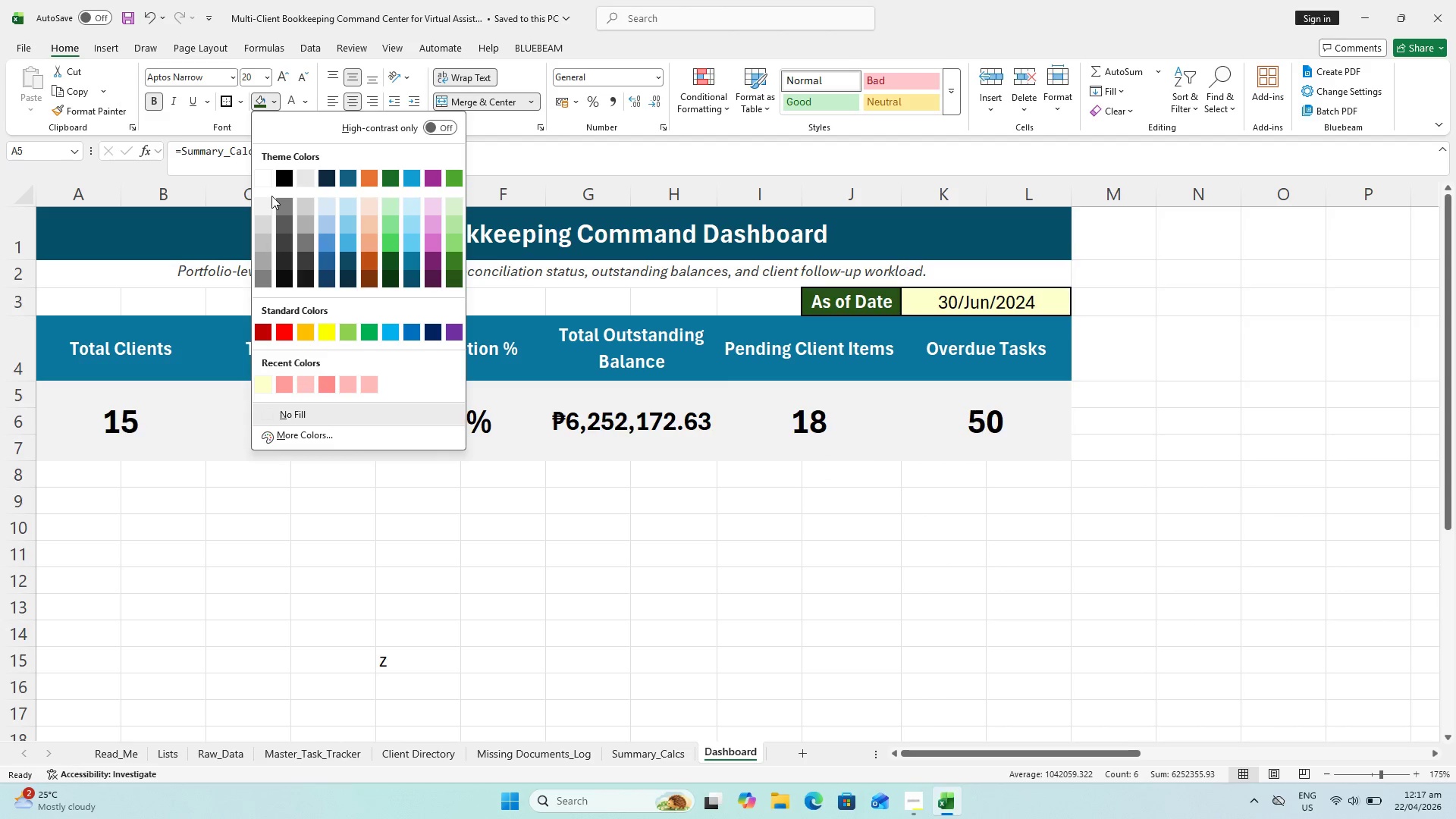 
left_click([315, 179])
 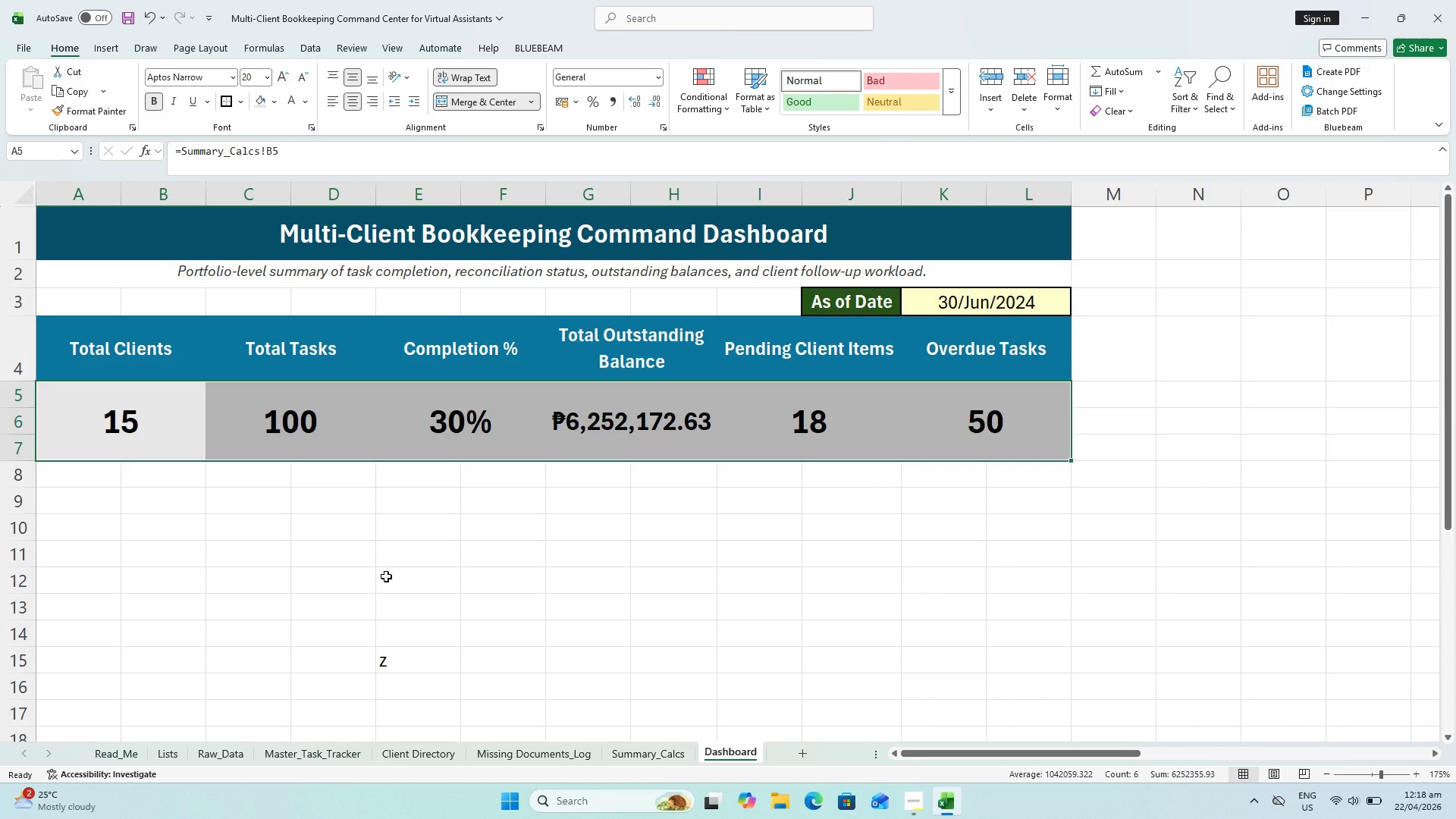 
left_click([394, 535])
 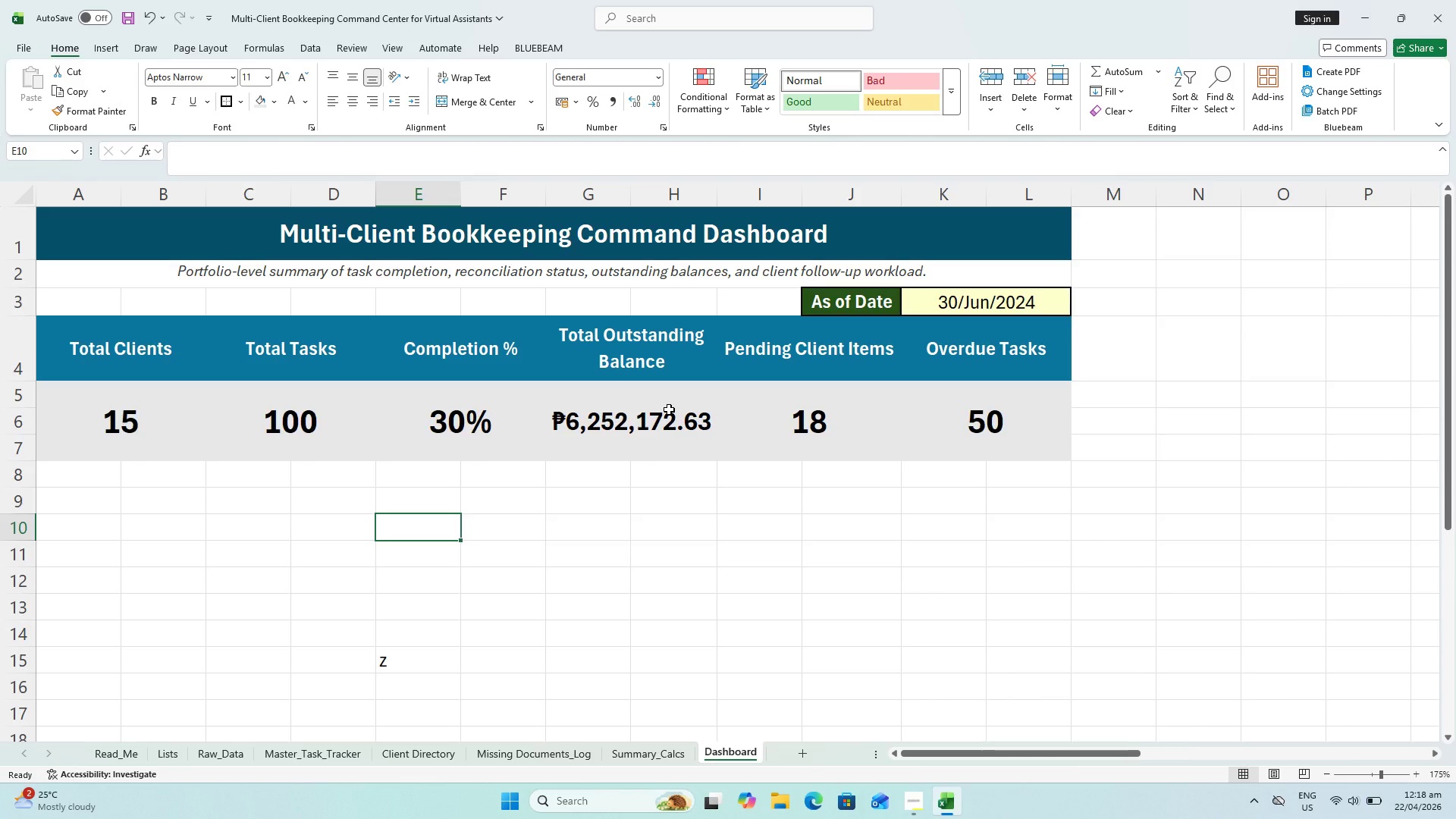 
left_click([669, 410])
 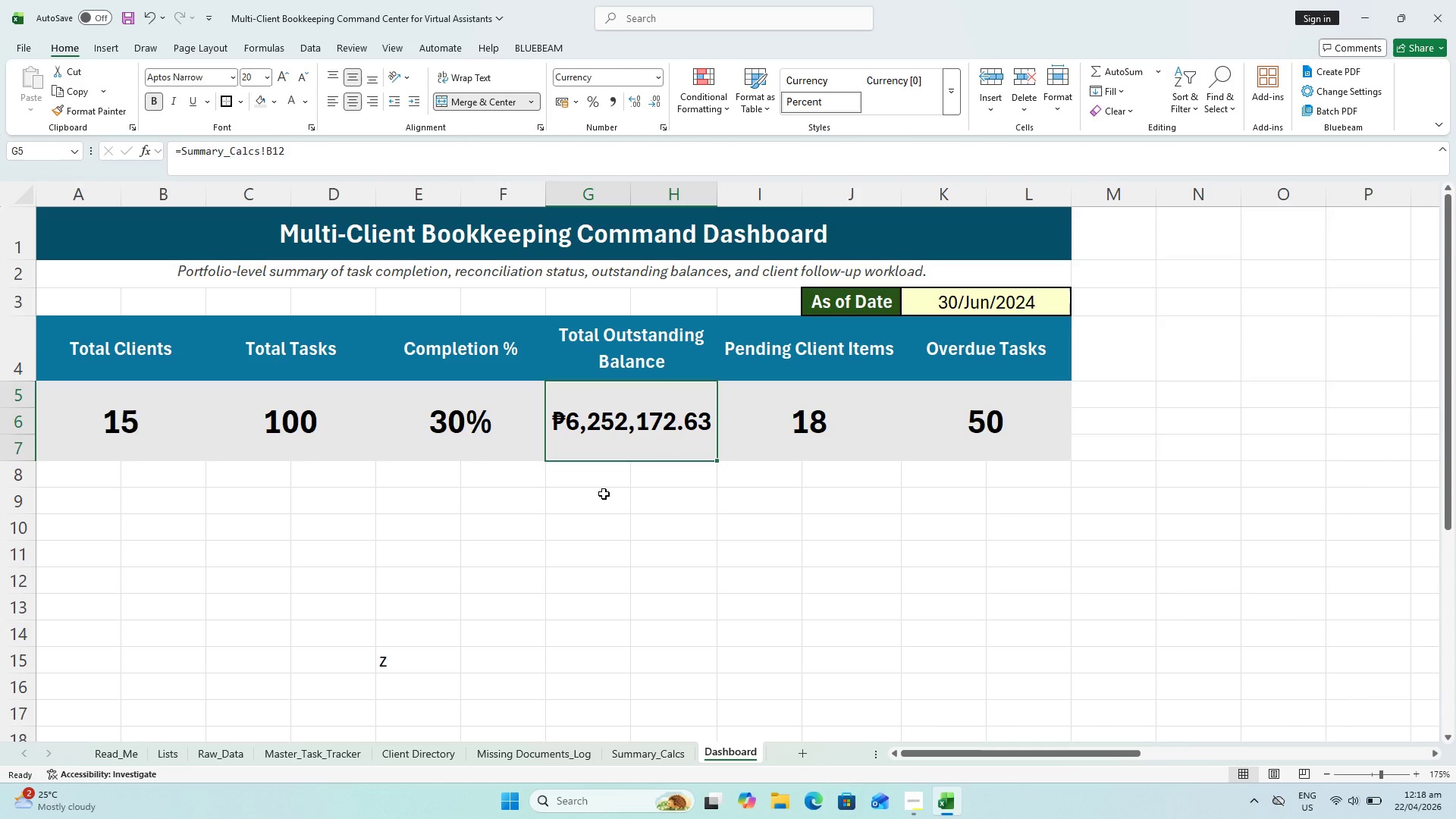 
wait(10.56)
 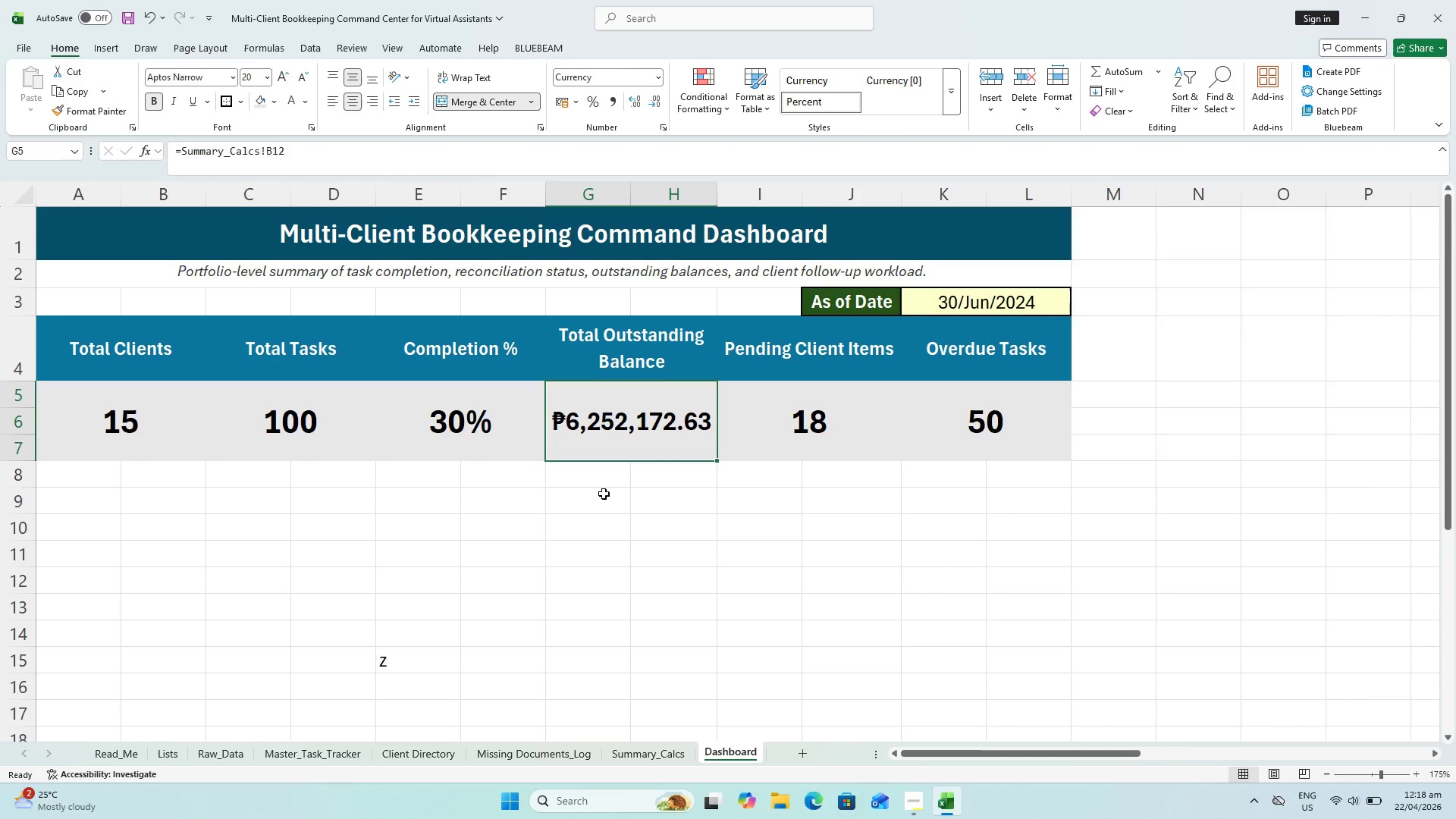 
left_click([310, 76])
 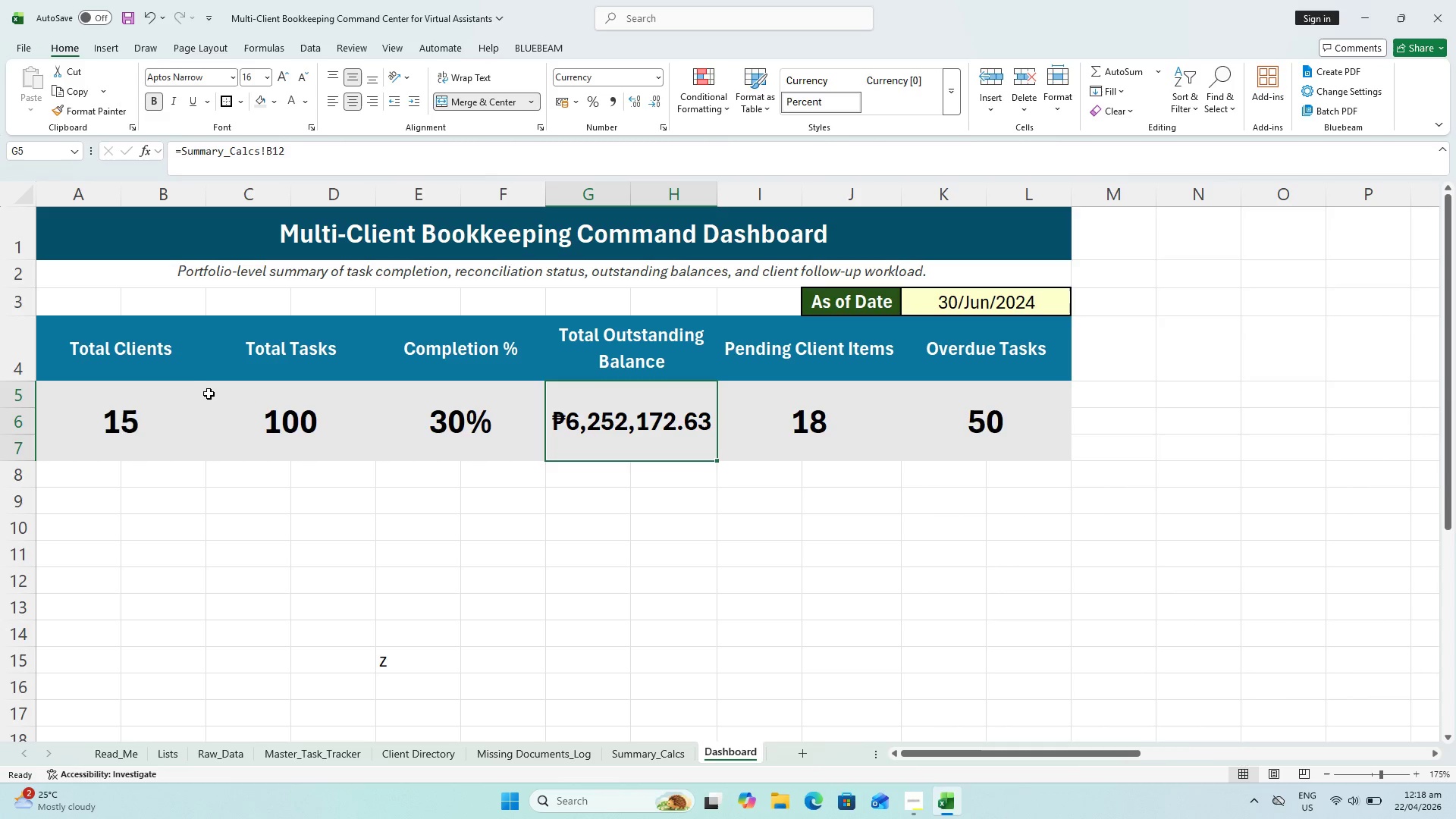 
left_click_drag(start_coordinate=[131, 415], to_coordinate=[441, 412])
 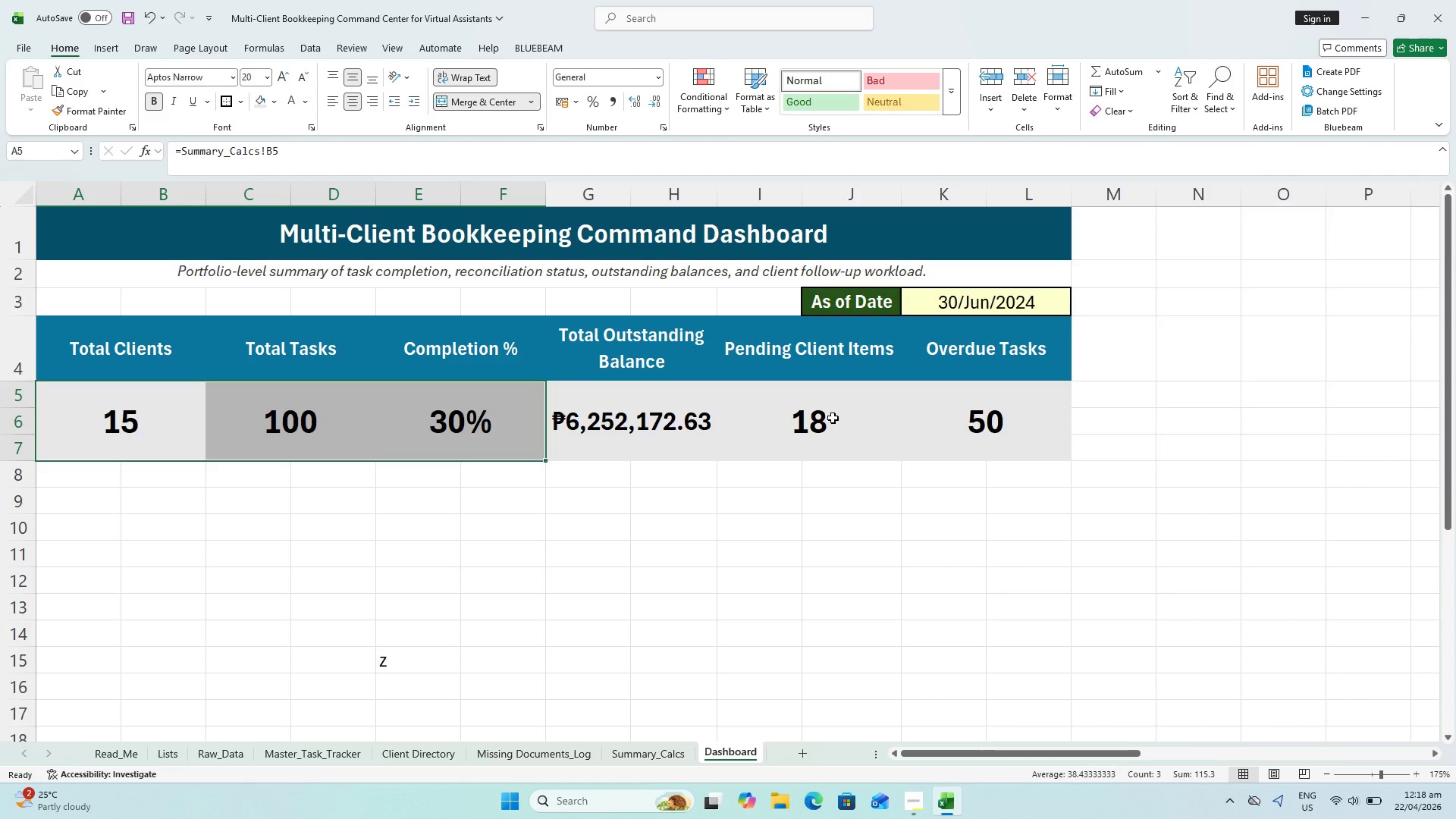 
hold_key(key=ControlLeft, duration=0.62)
left_click_drag(start_coordinate=[833, 417], to_coordinate=[948, 419])
 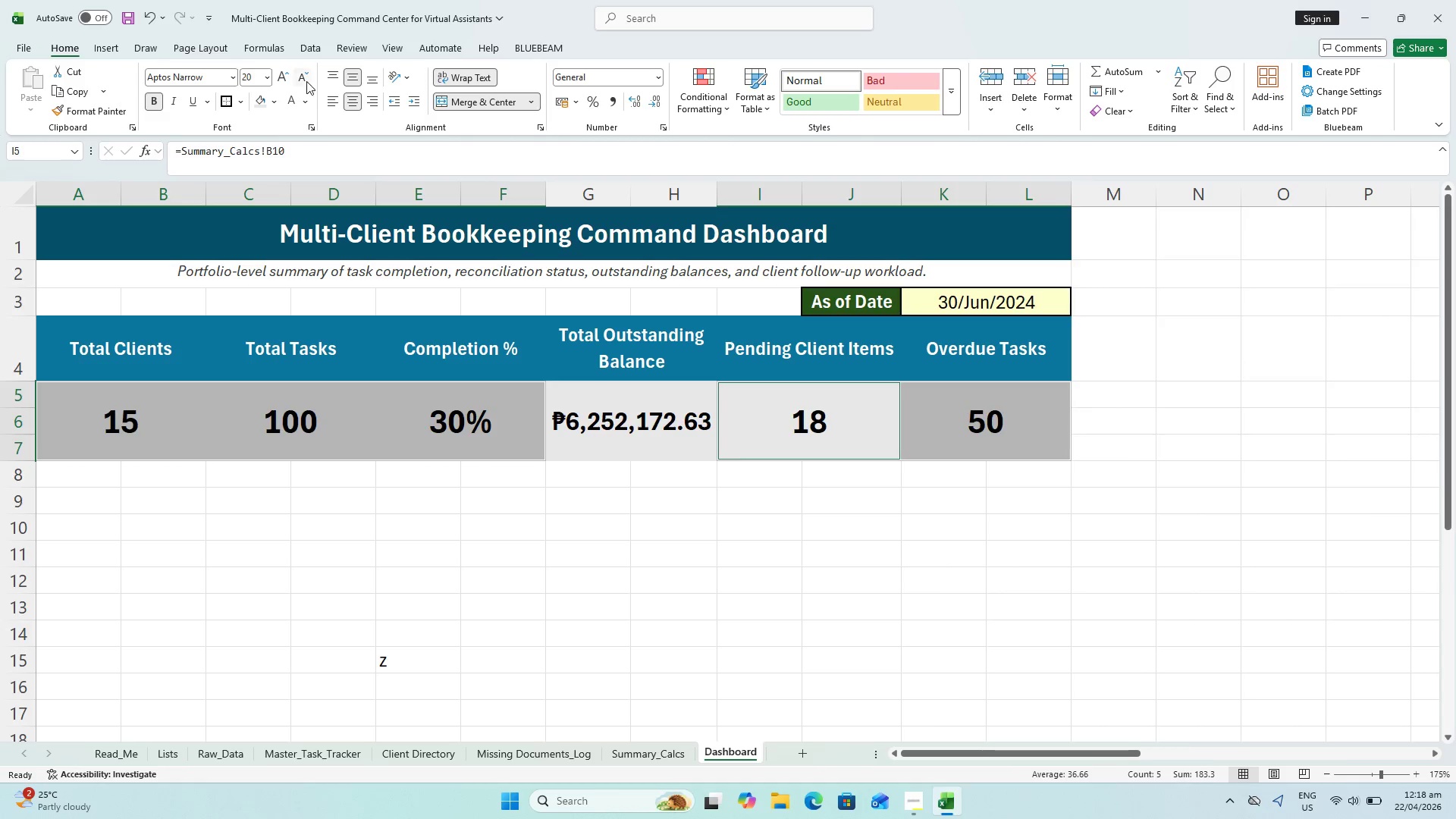 
left_click([298, 75])
 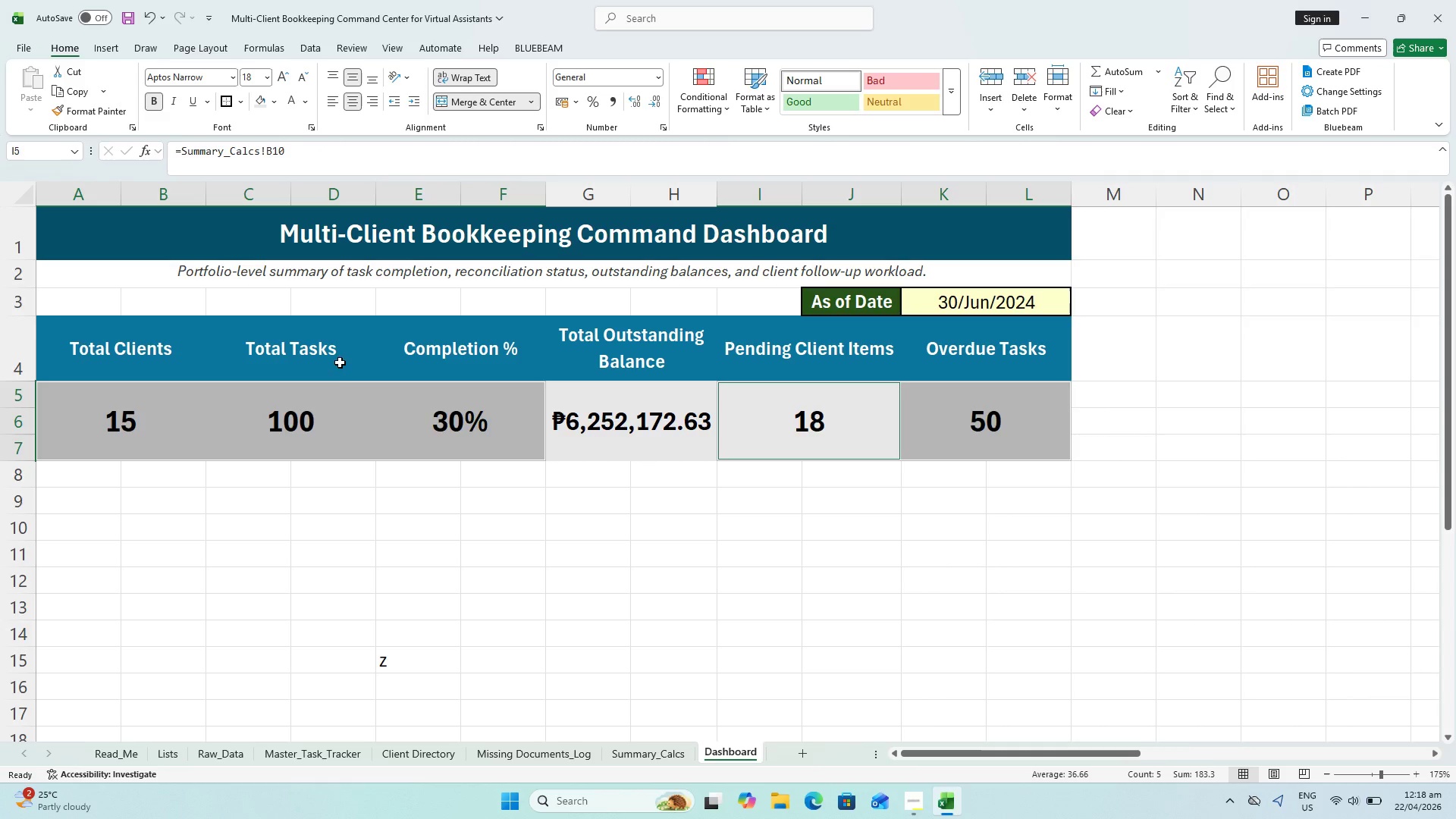 
left_click_drag(start_coordinate=[379, 603], to_coordinate=[387, 588])
 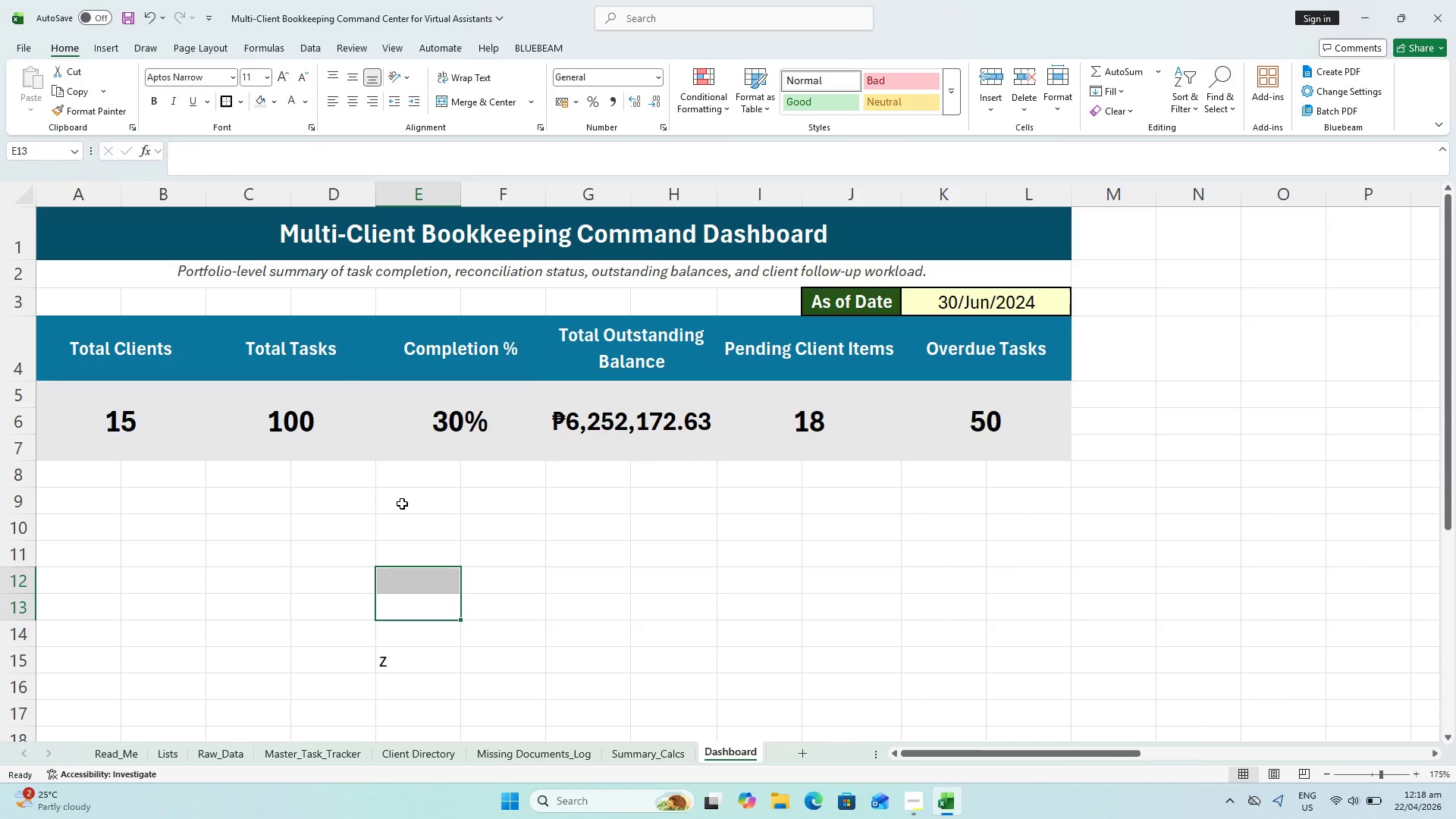 
key(Control+S)
 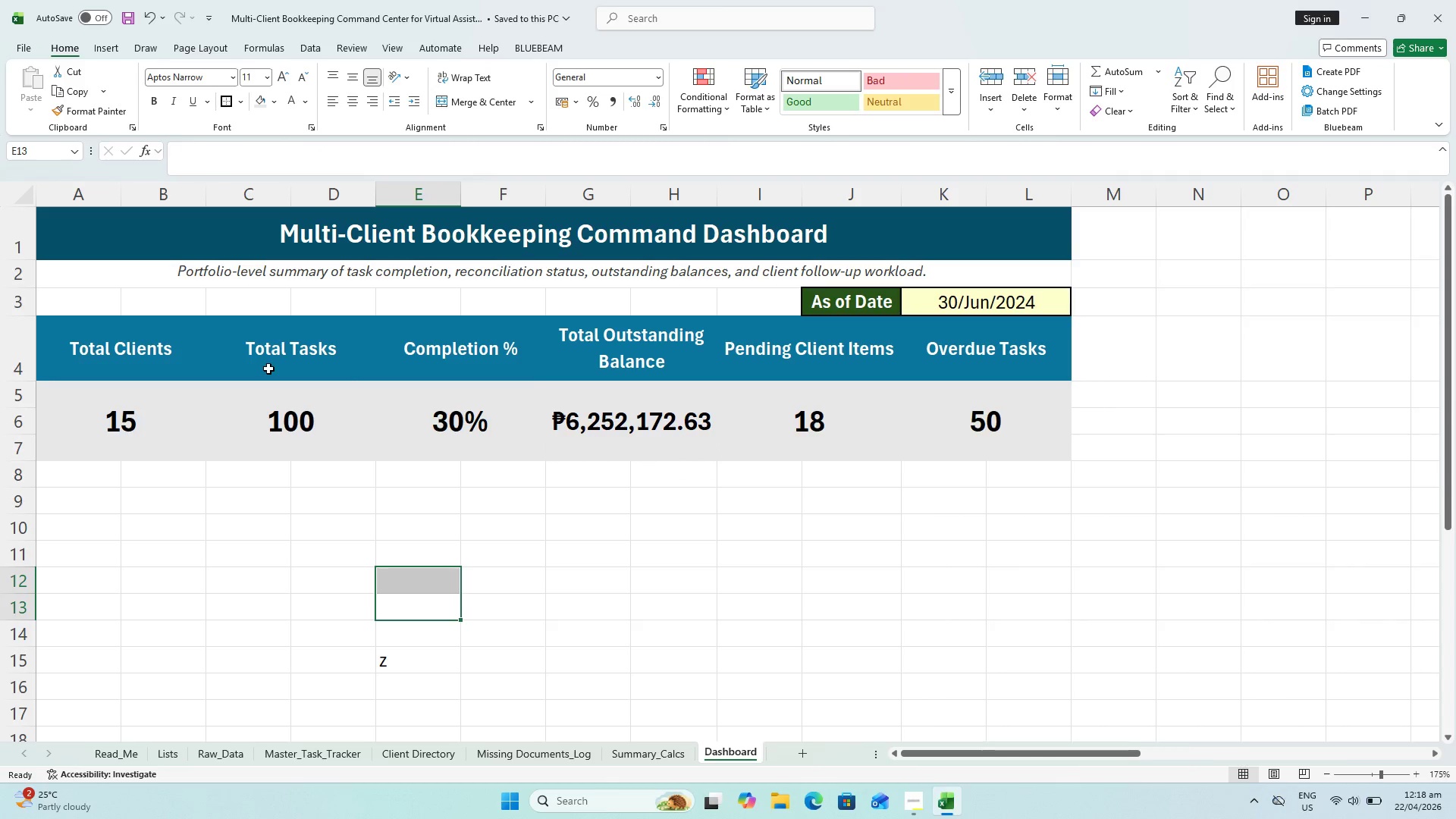 
left_click([162, 410])
 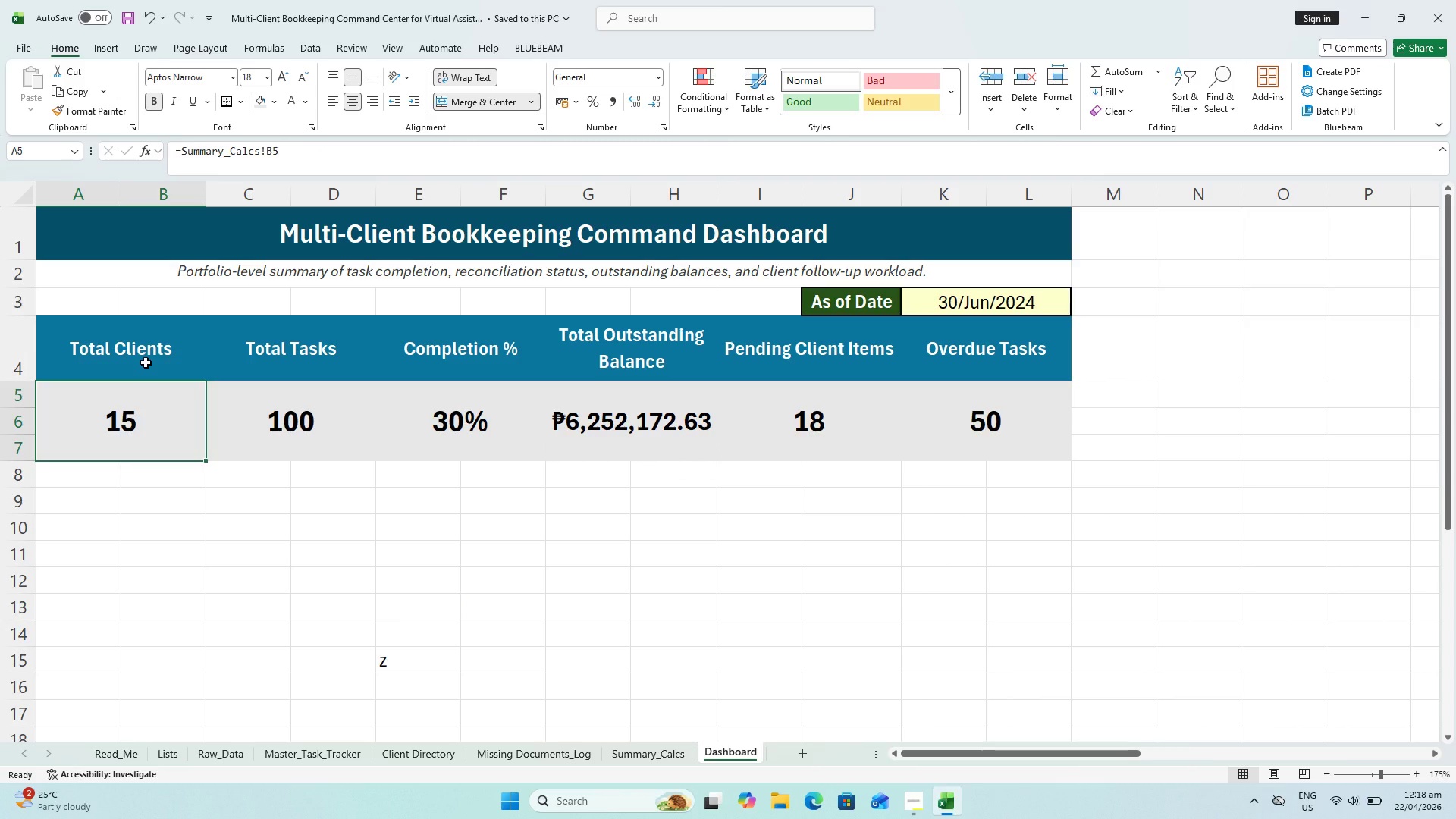 
left_click_drag(start_coordinate=[146, 356], to_coordinate=[166, 394])
 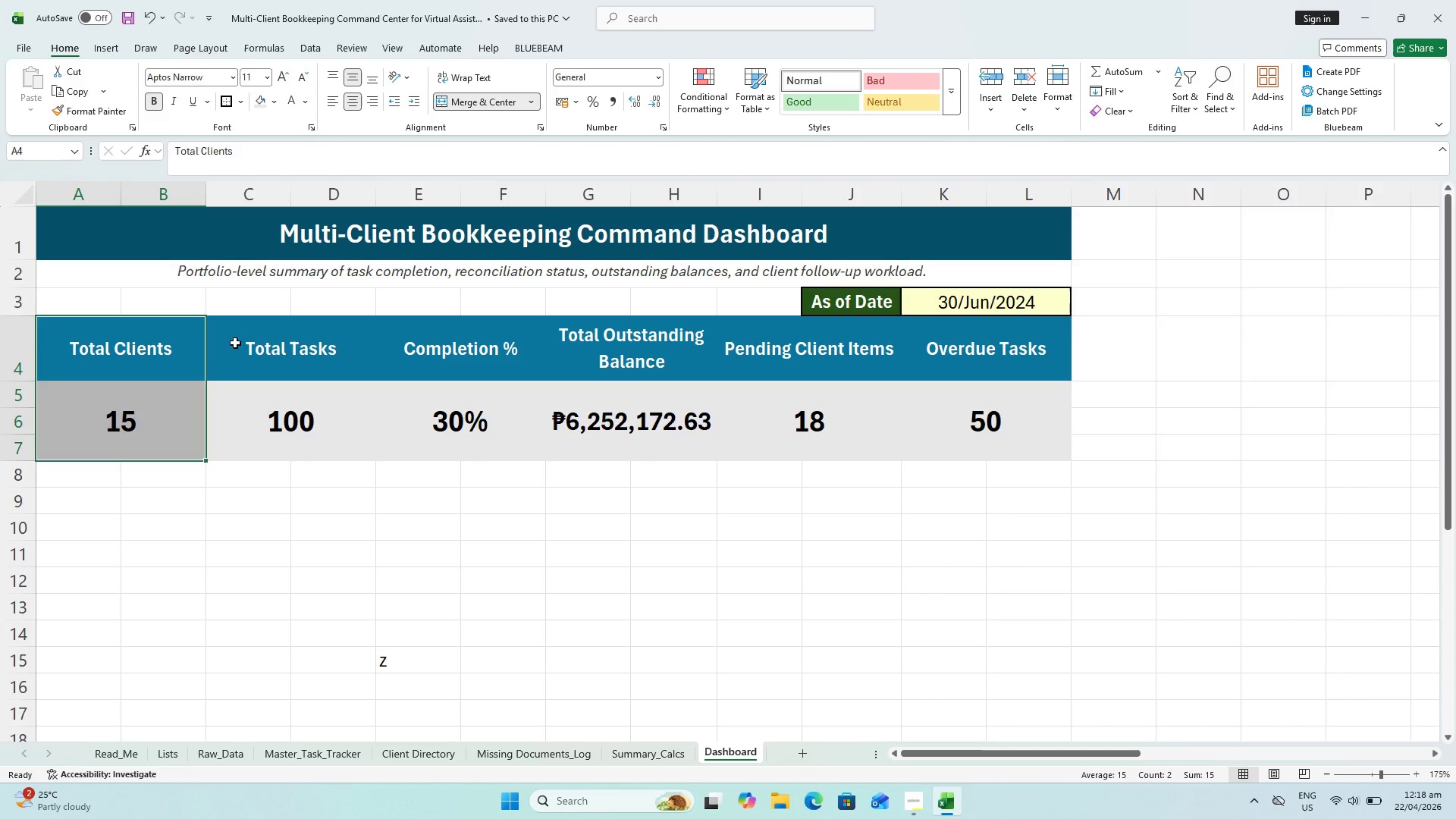 
hold_key(key=ControlLeft, duration=4.45)
left_click_drag(start_coordinate=[250, 354], to_coordinate=[268, 390])
 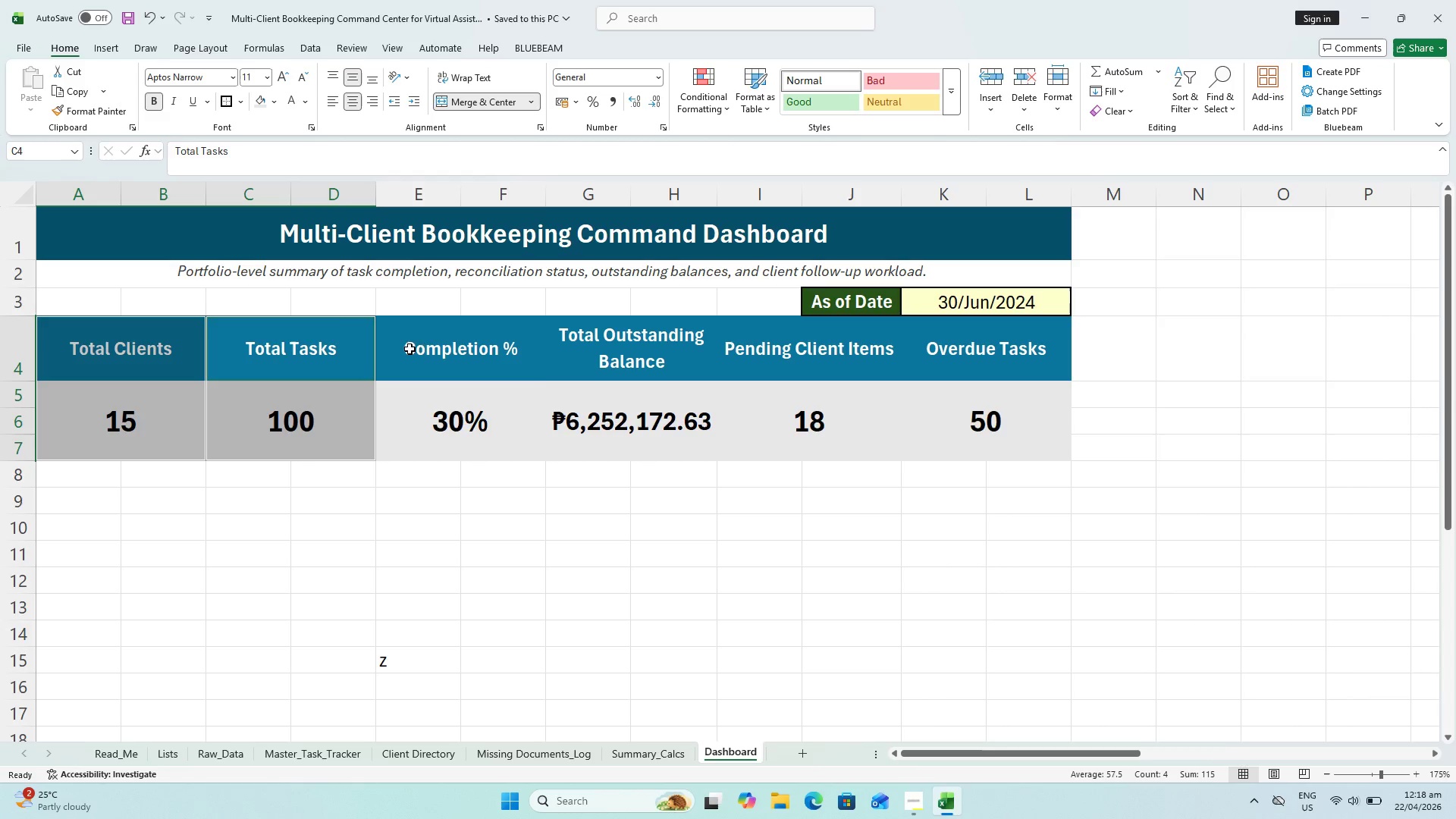 
left_click_drag(start_coordinate=[413, 349], to_coordinate=[434, 396])
 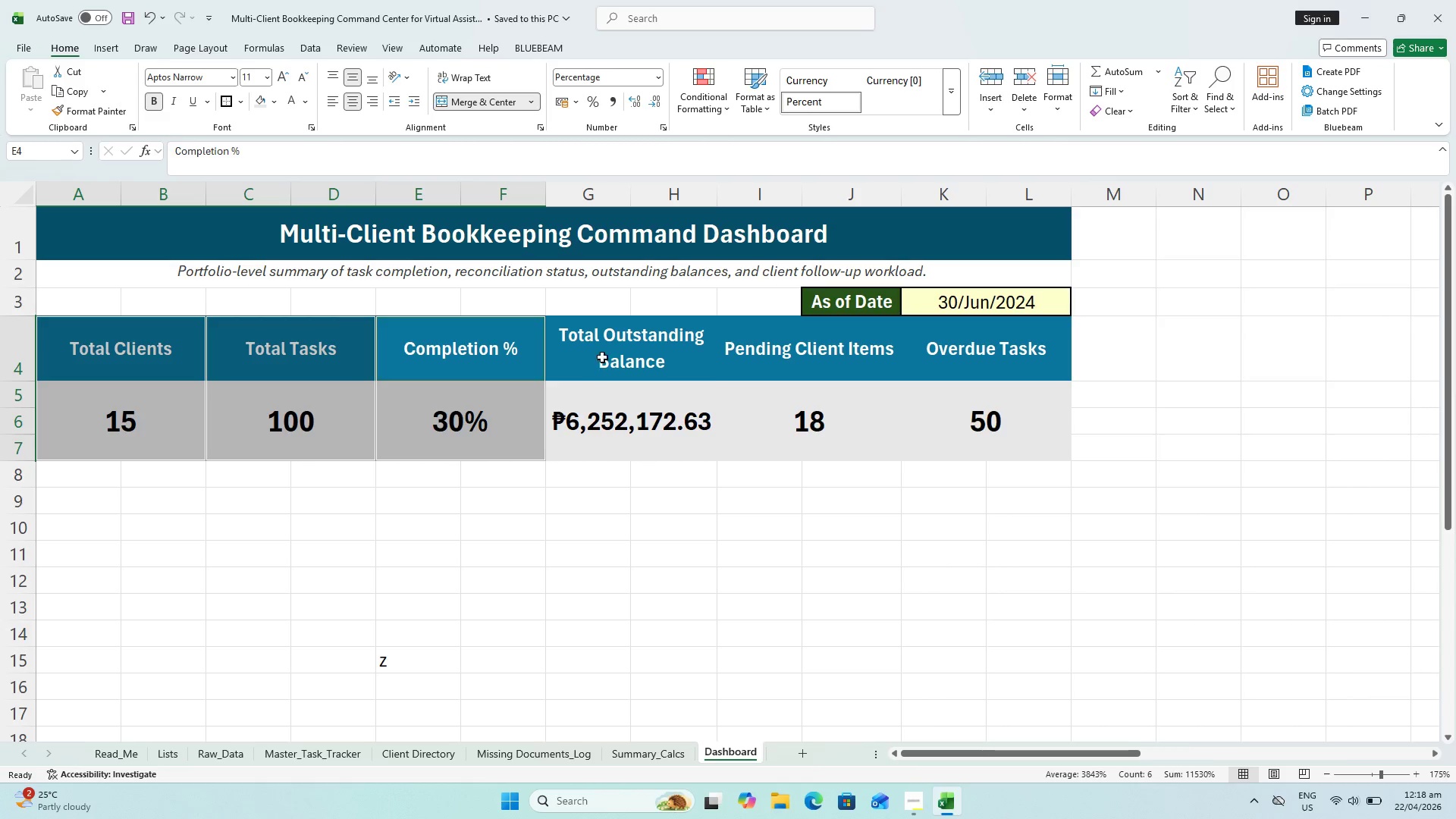 
left_click_drag(start_coordinate=[613, 353], to_coordinate=[631, 398])
 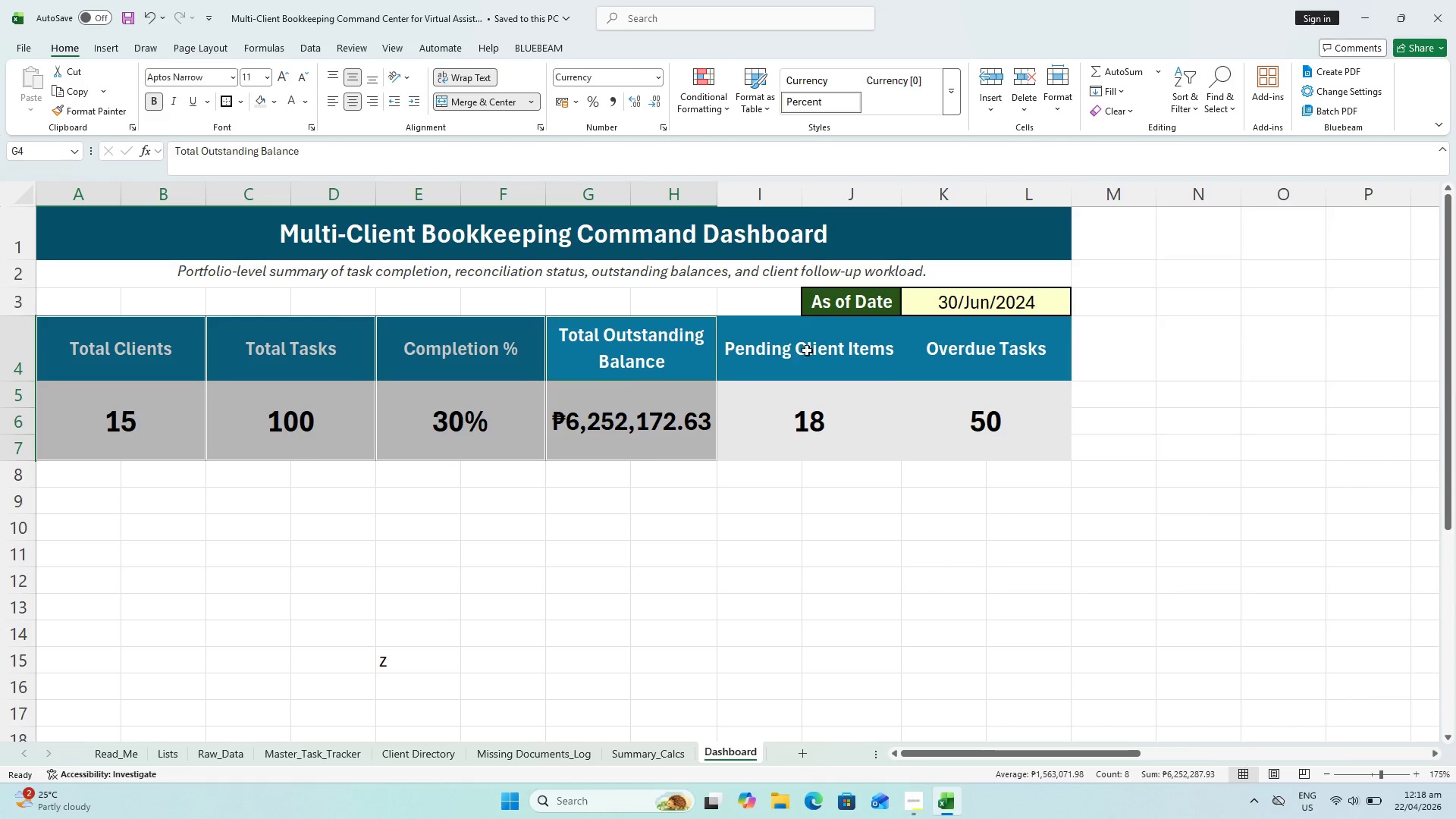 
left_click_drag(start_coordinate=[808, 350], to_coordinate=[831, 399])
 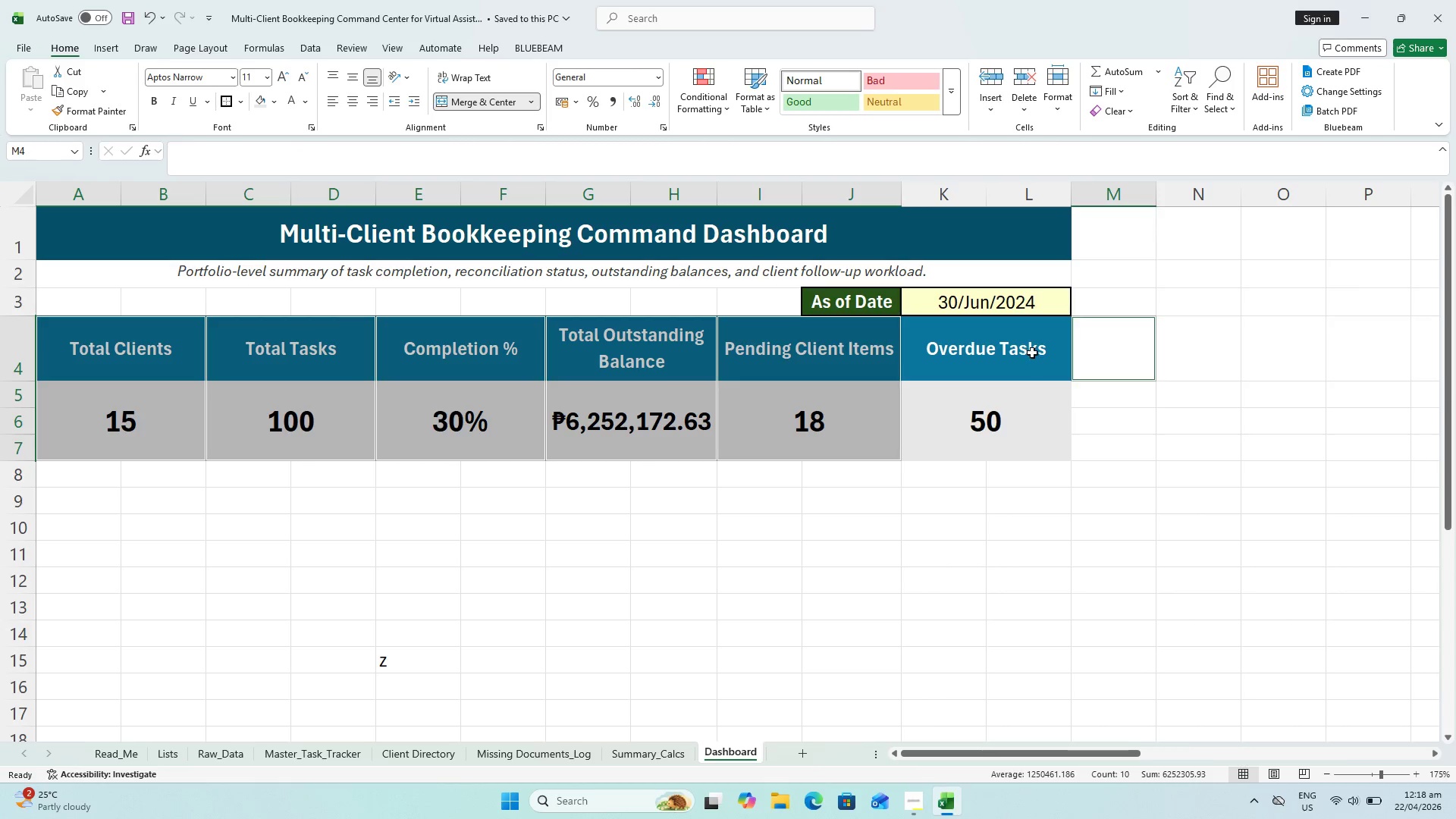 
left_click([1122, 359])
 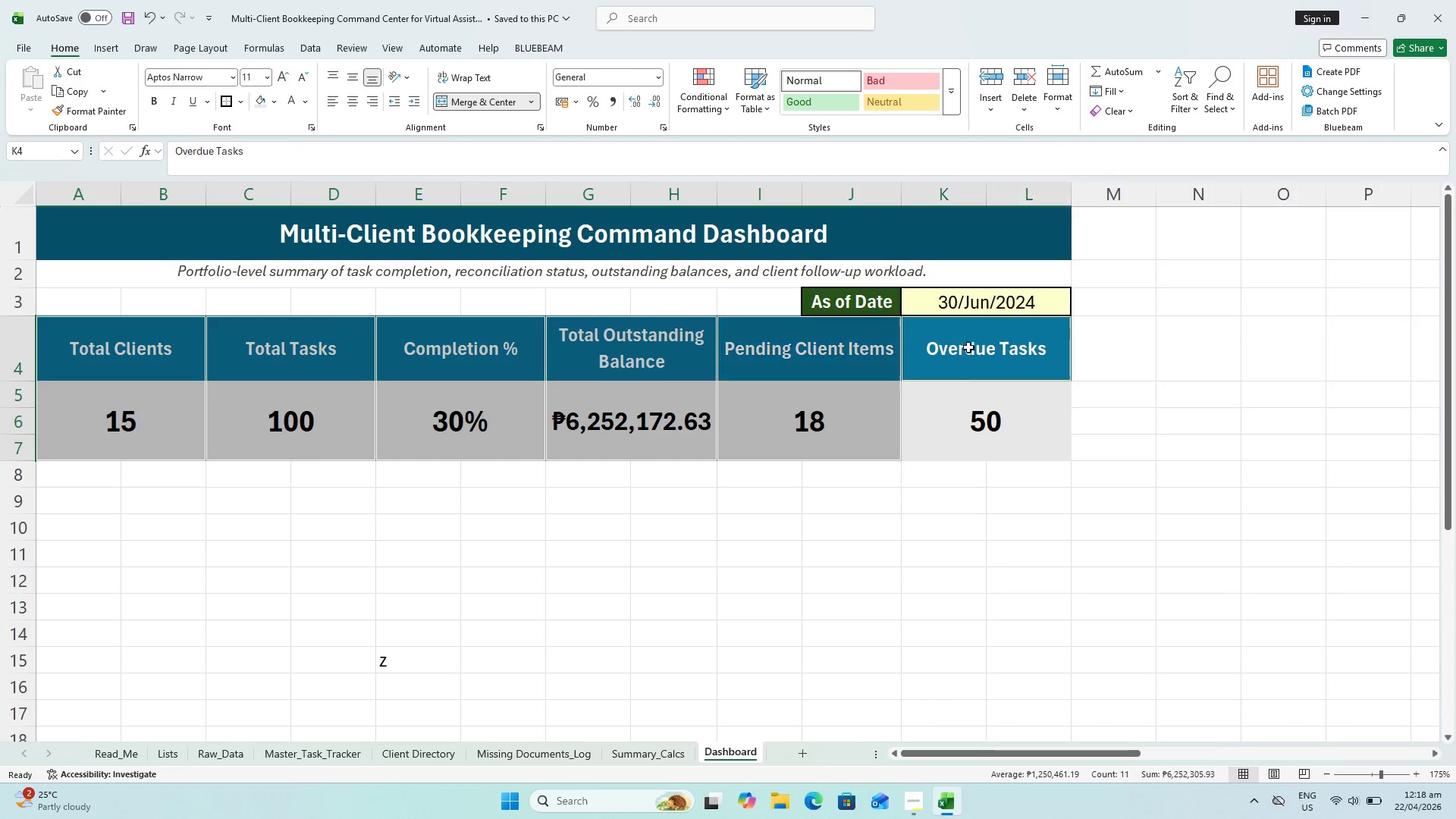 
left_click_drag(start_coordinate=[969, 345], to_coordinate=[965, 403])
 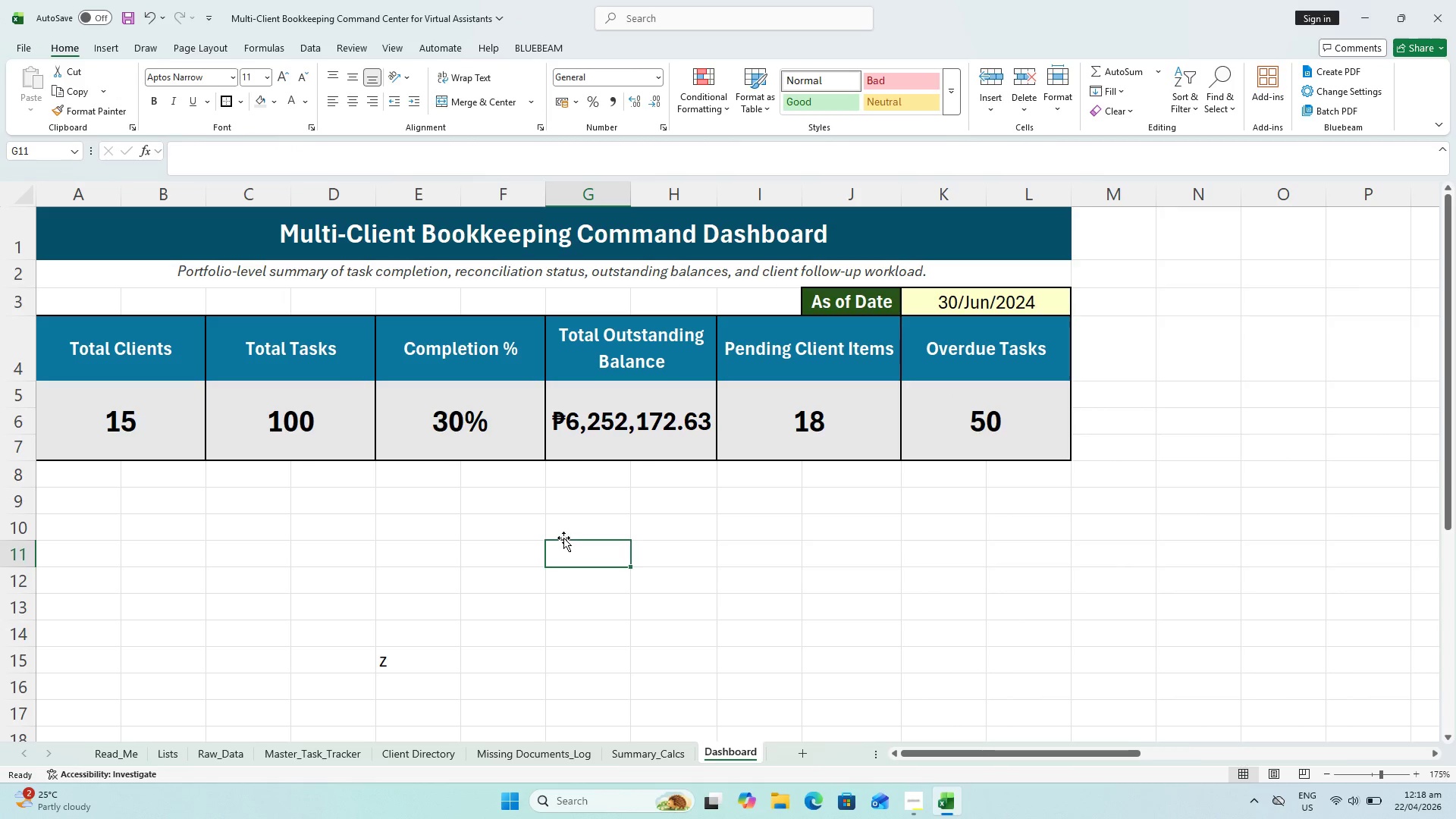 
key(Control+S)
 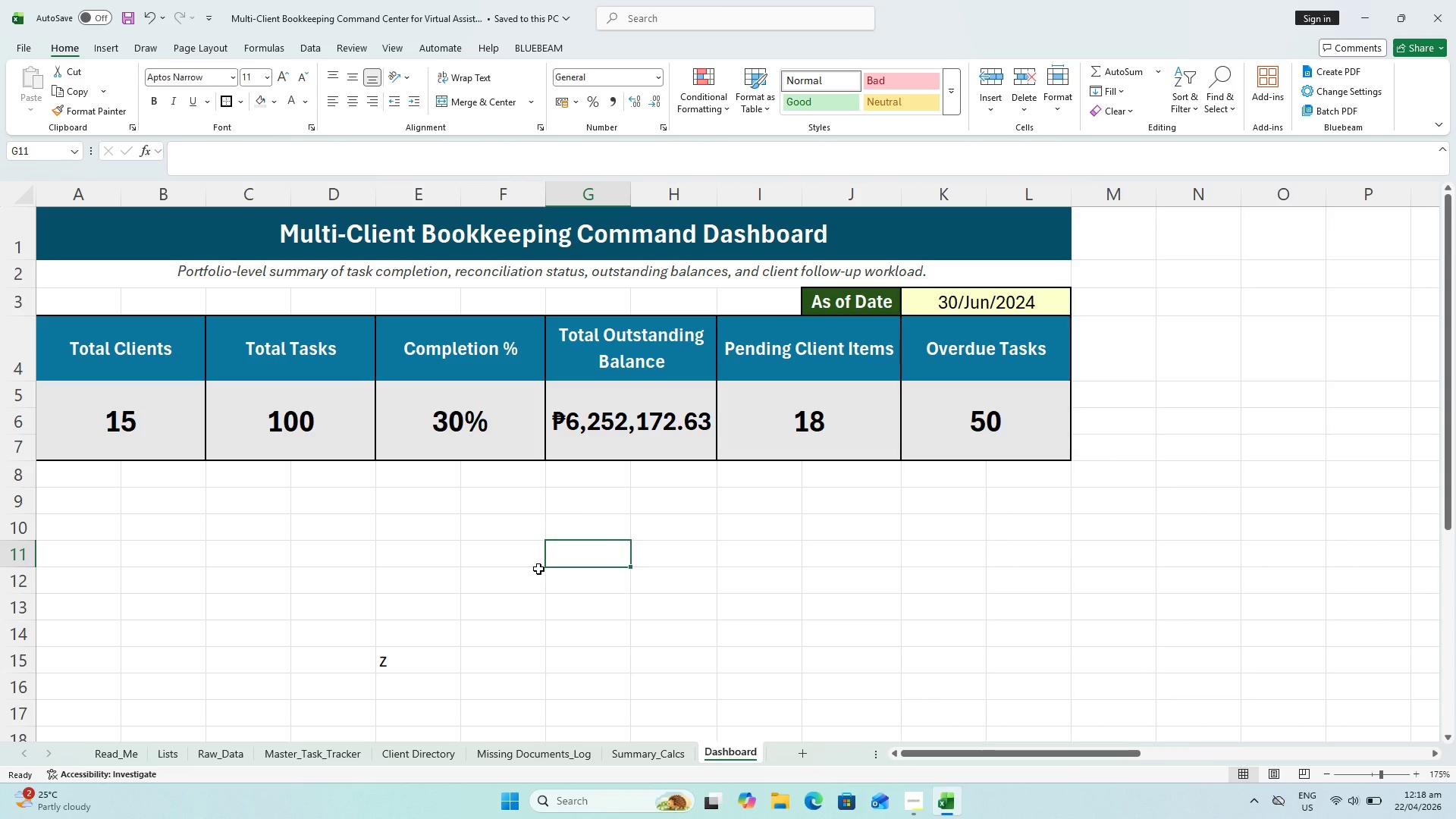 
key(Control+ControlLeft)
 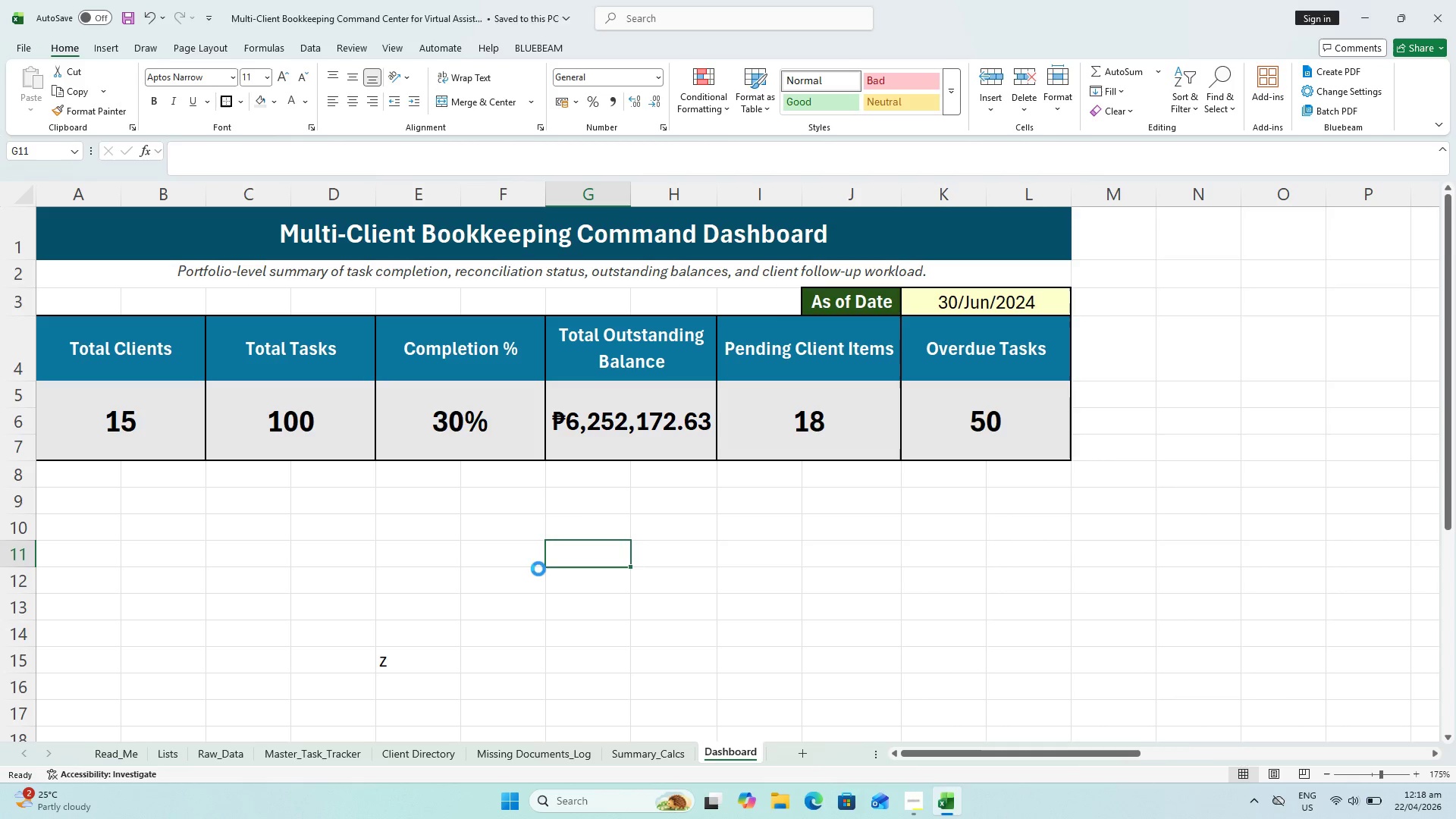 
key(Control+S)
 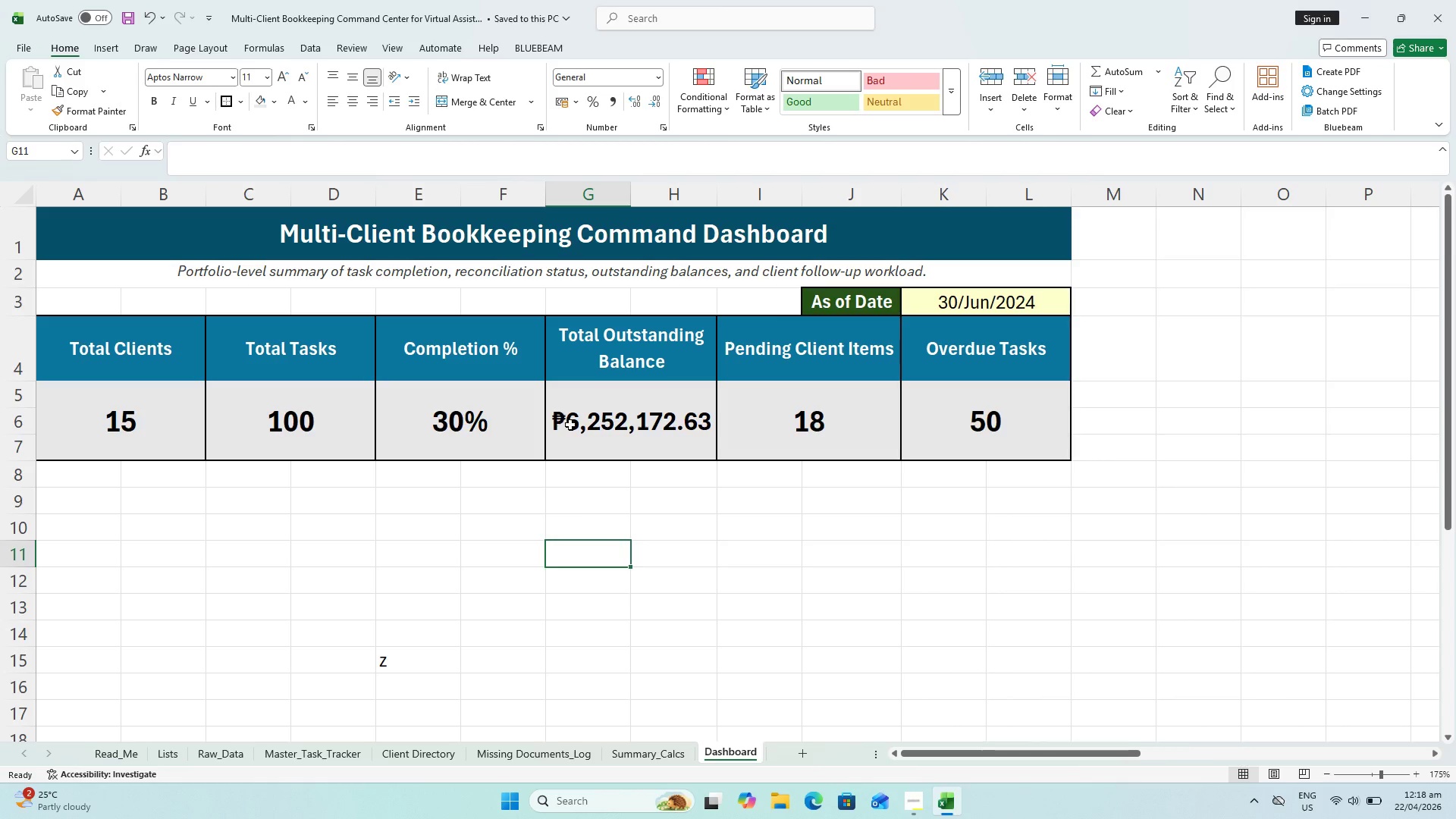 
wait(6.69)
 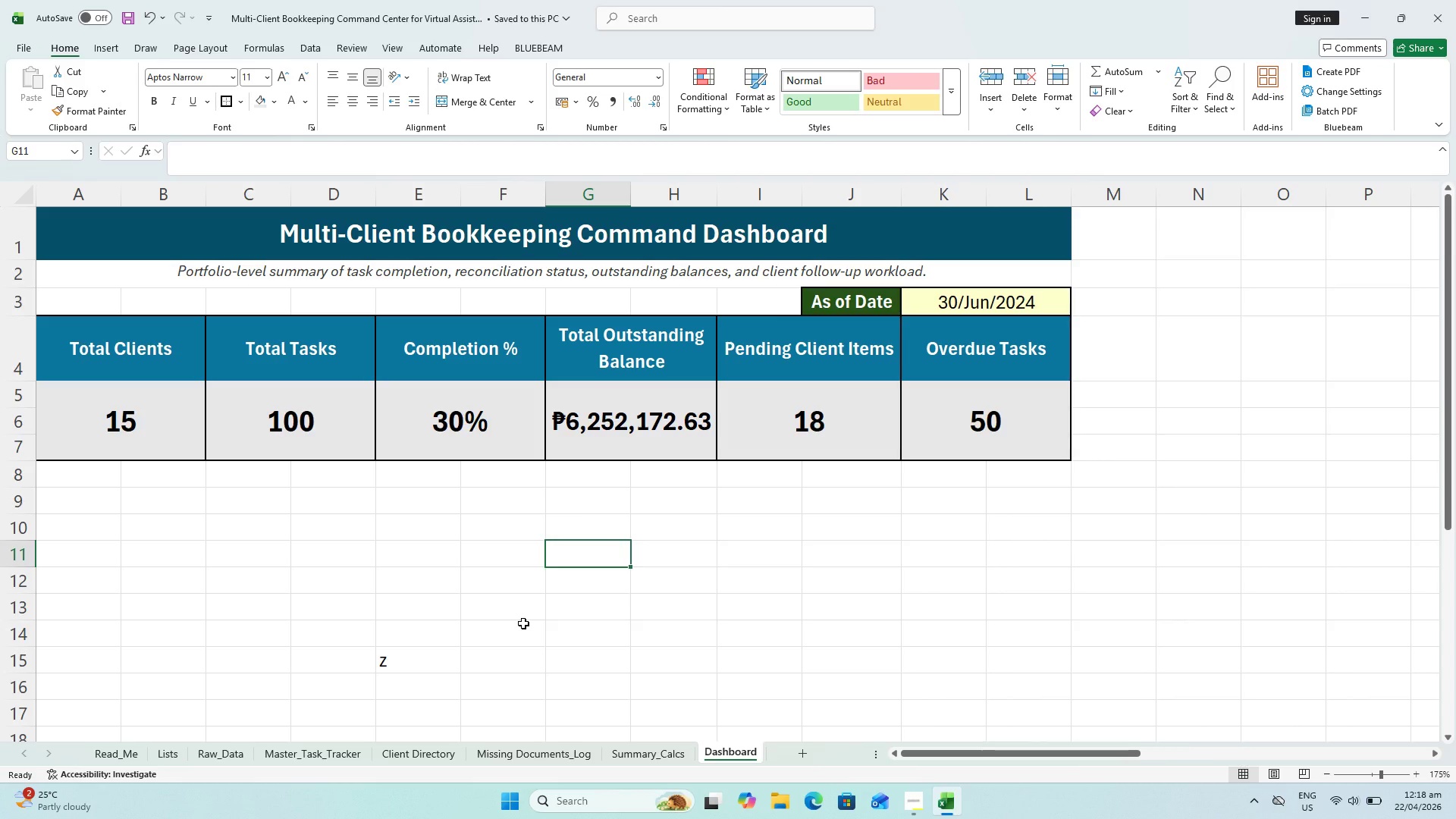 
left_click([105, 413])
 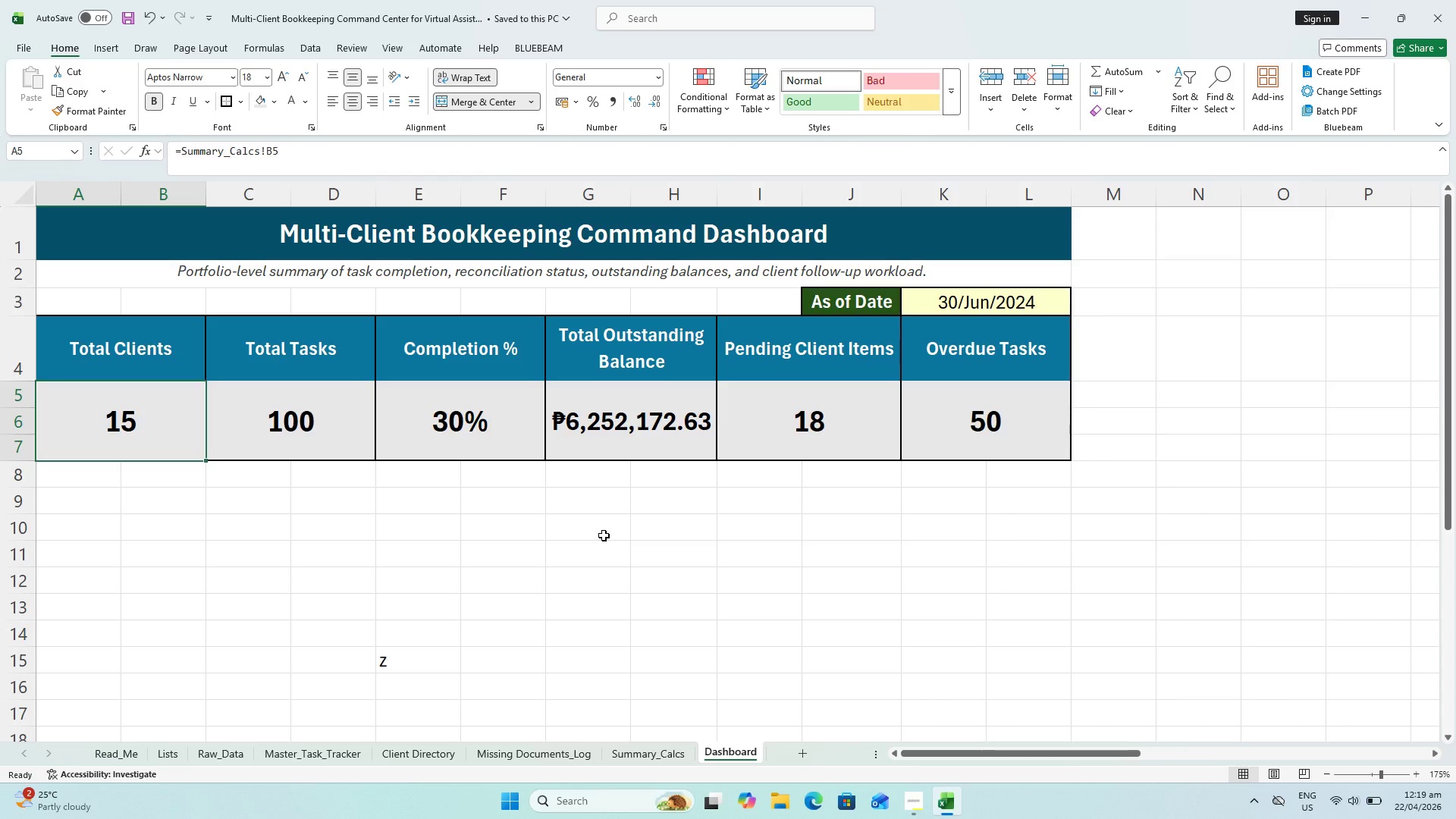 
scroll: coordinate [601, 555], scroll_direction: none, amount: 0.0
 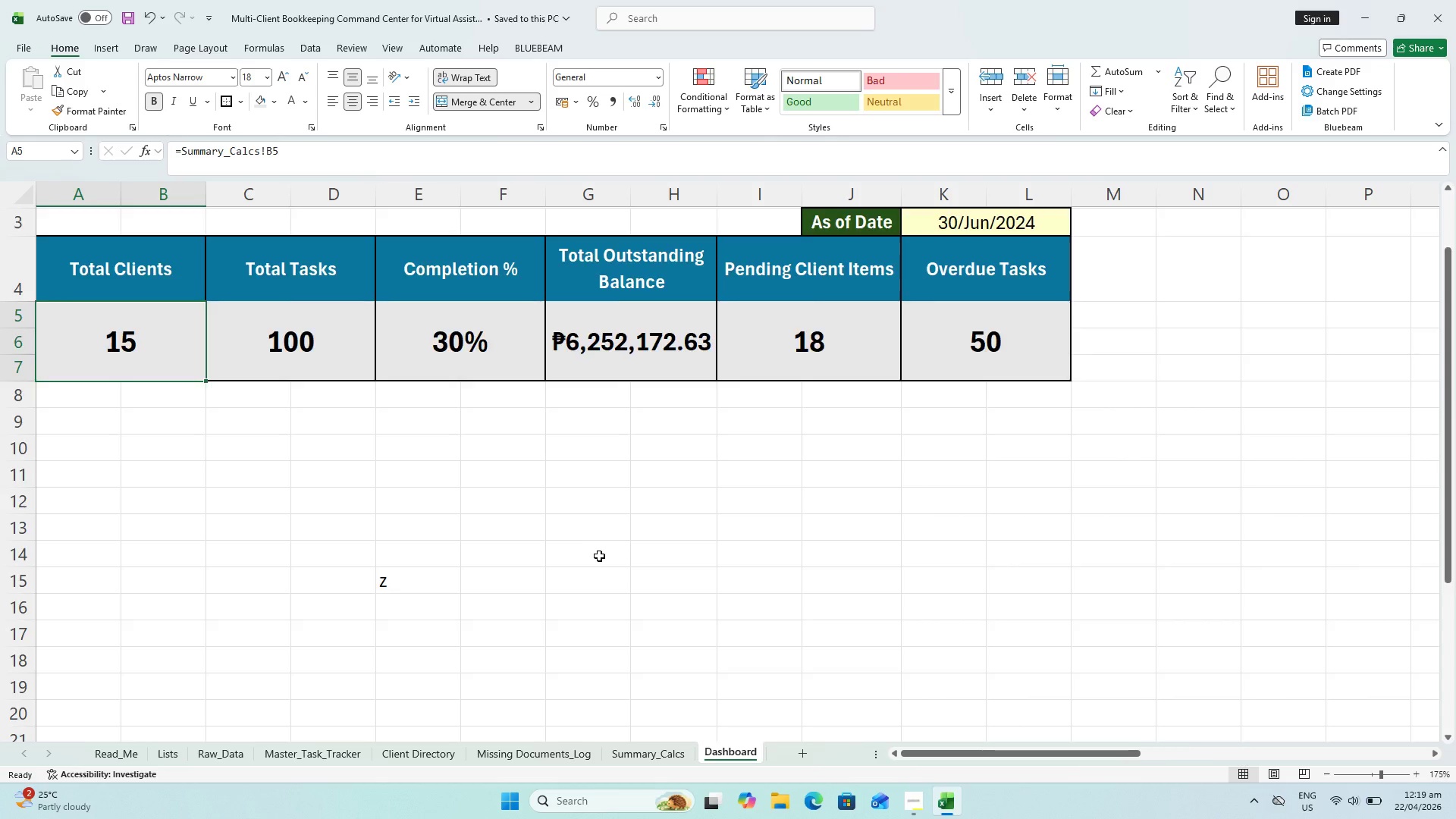 
scroll: coordinate [599, 556], scroll_direction: up, amount: 1.0
 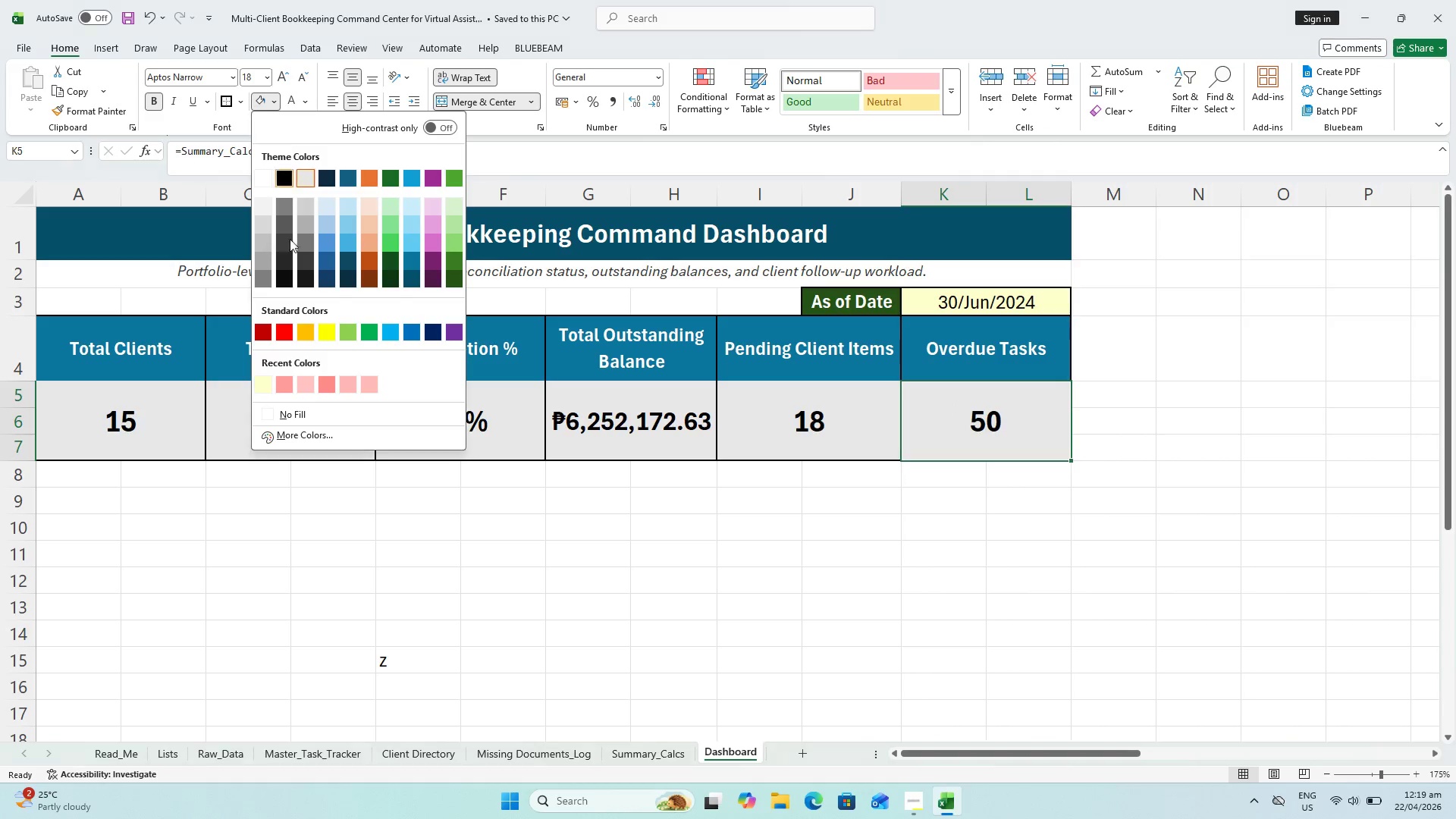 
wait(5.62)
 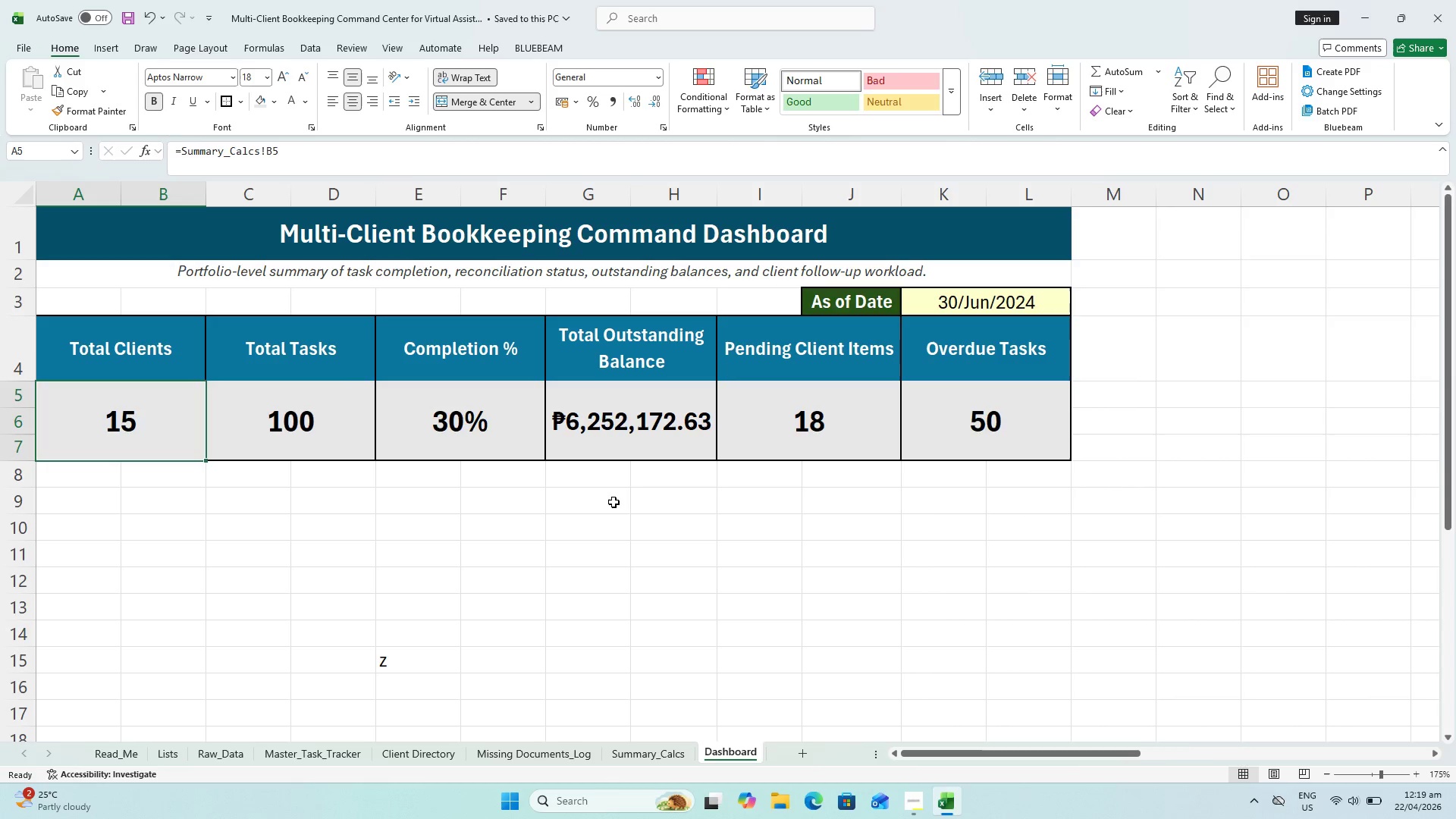 
left_click([293, 389])
 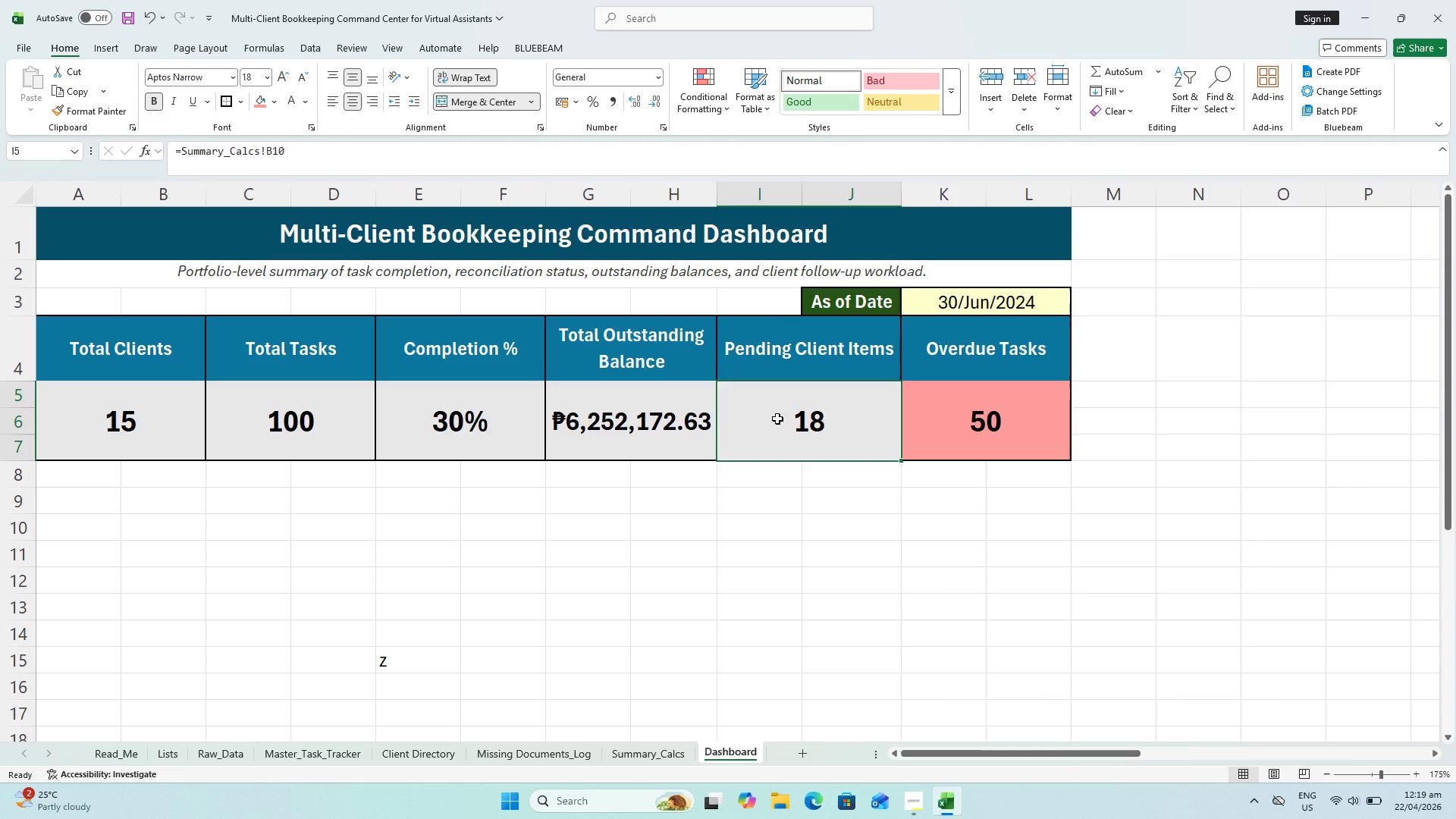 
wait(5.42)
 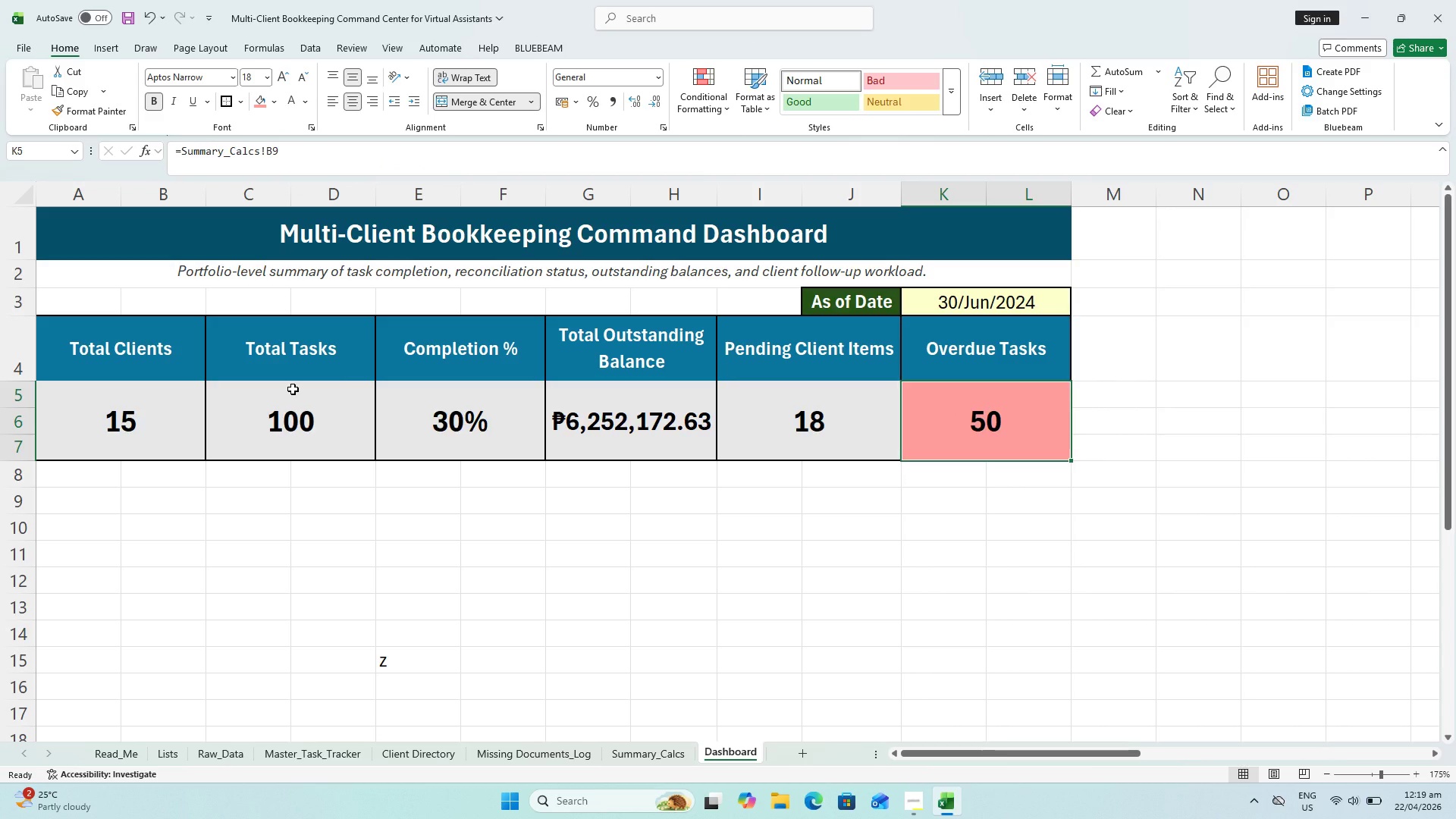 
left_click([272, 96])
 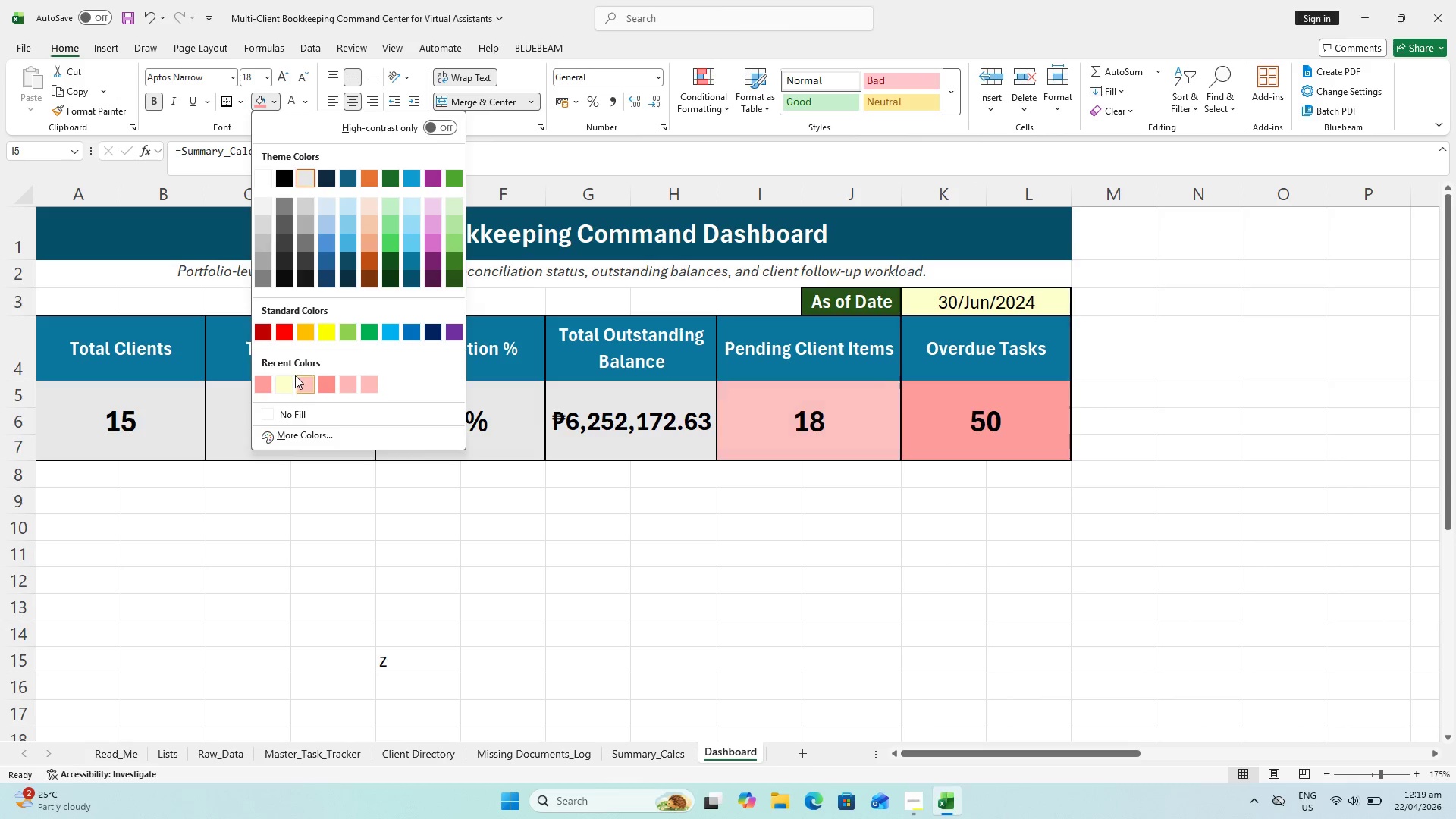 
left_click([291, 382])
 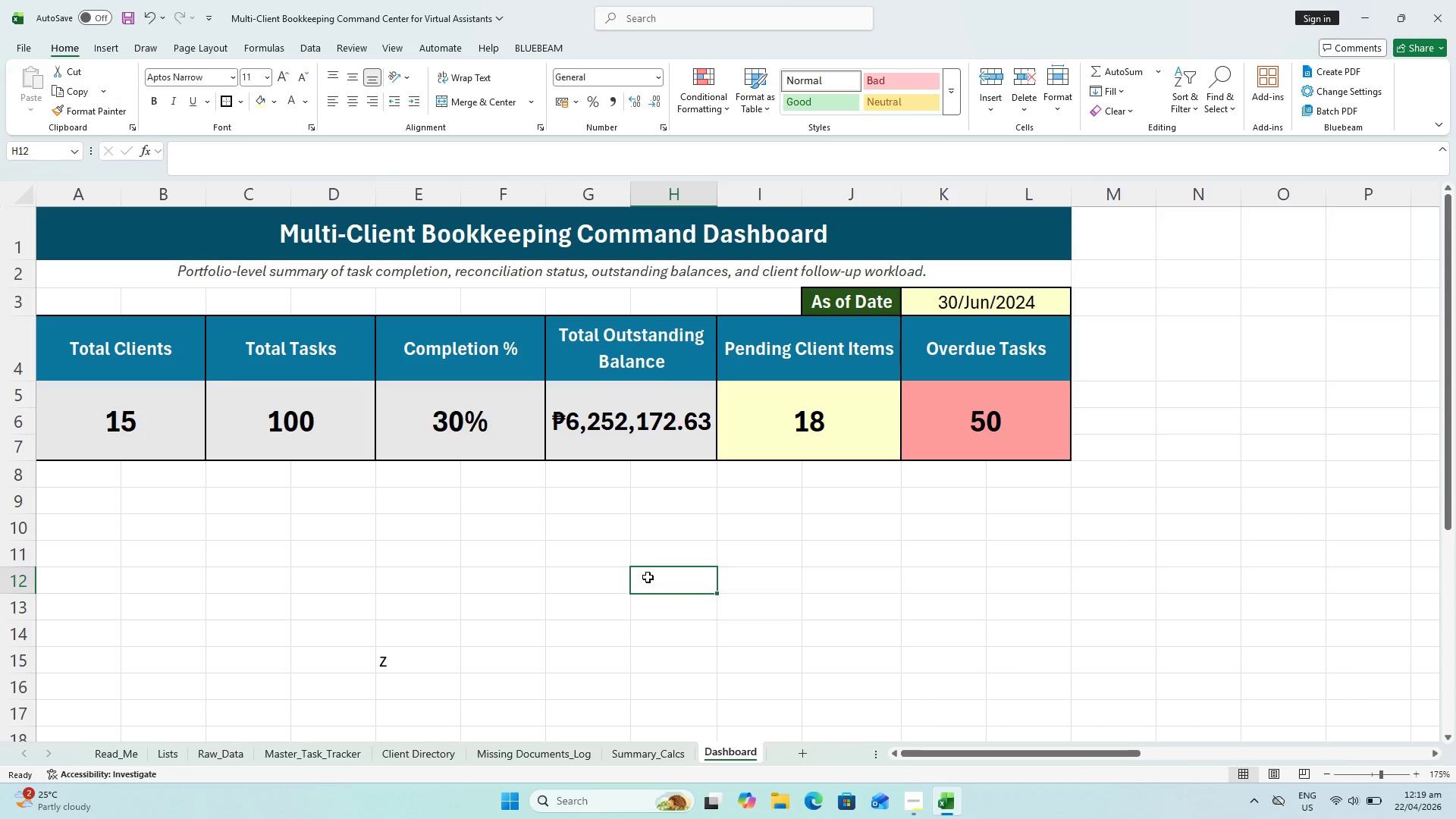 
key(Control+S)
 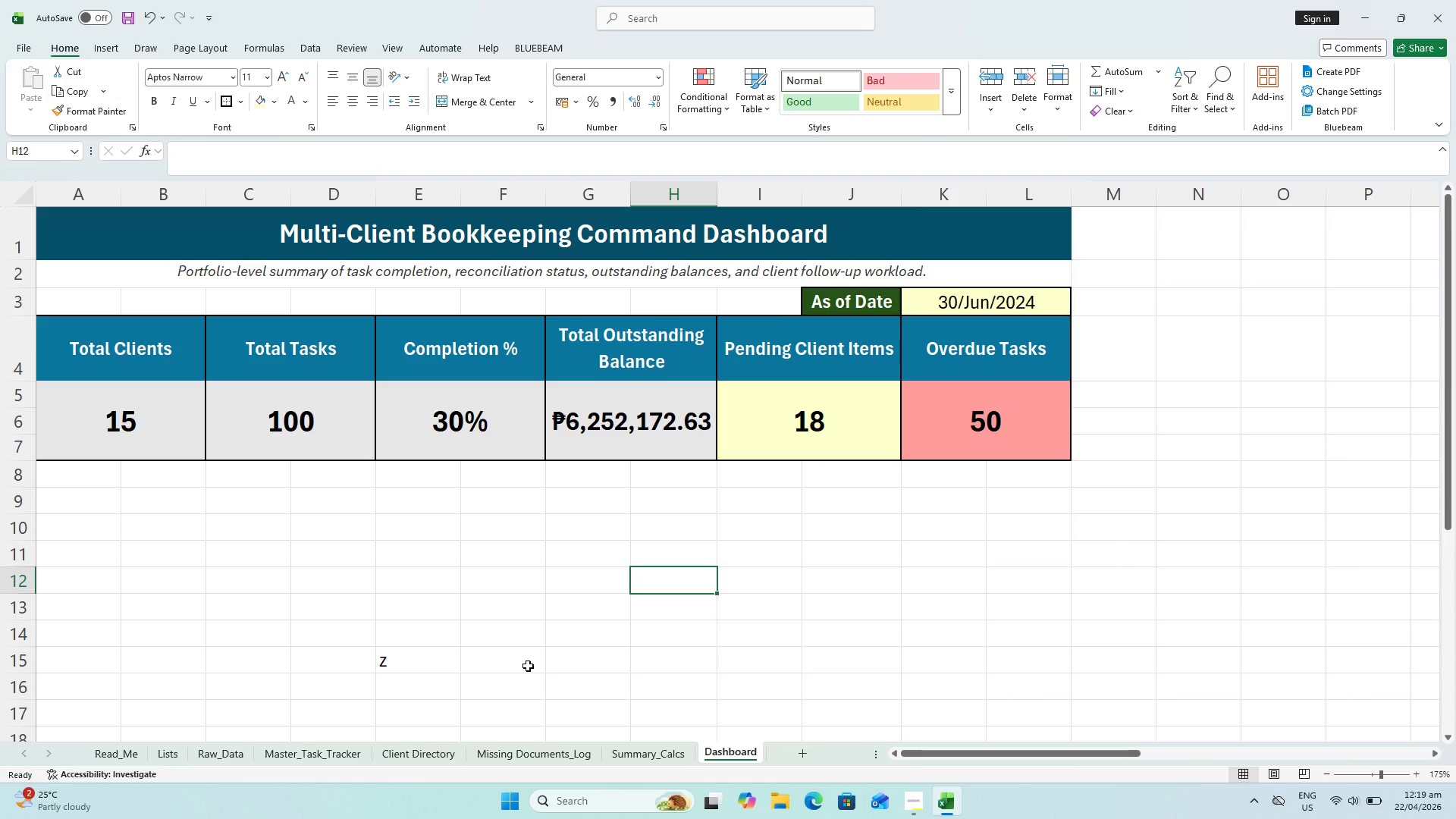 
key(Control+S)
 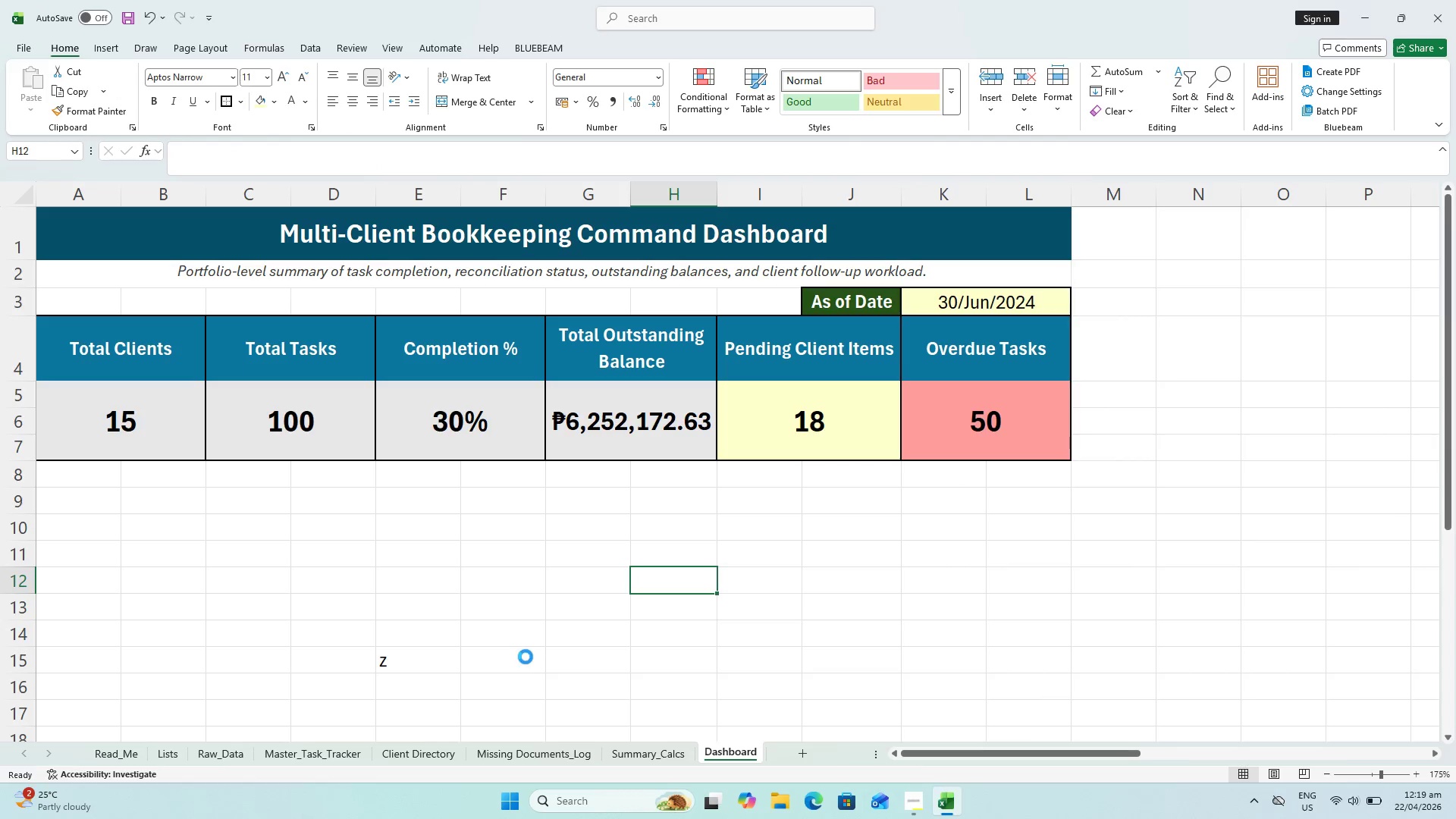 
key(Control+S)
 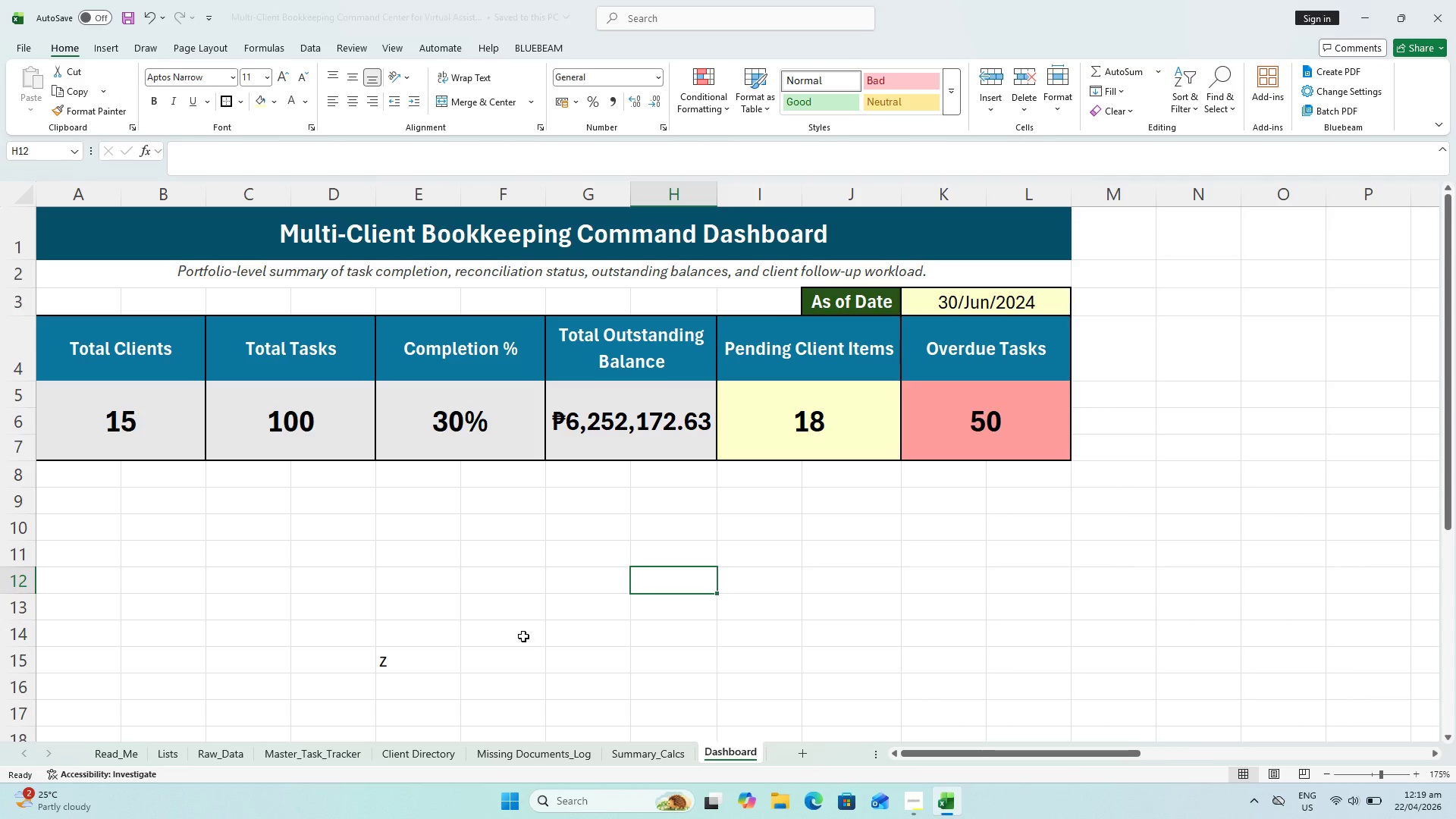 
key(Control+S)
 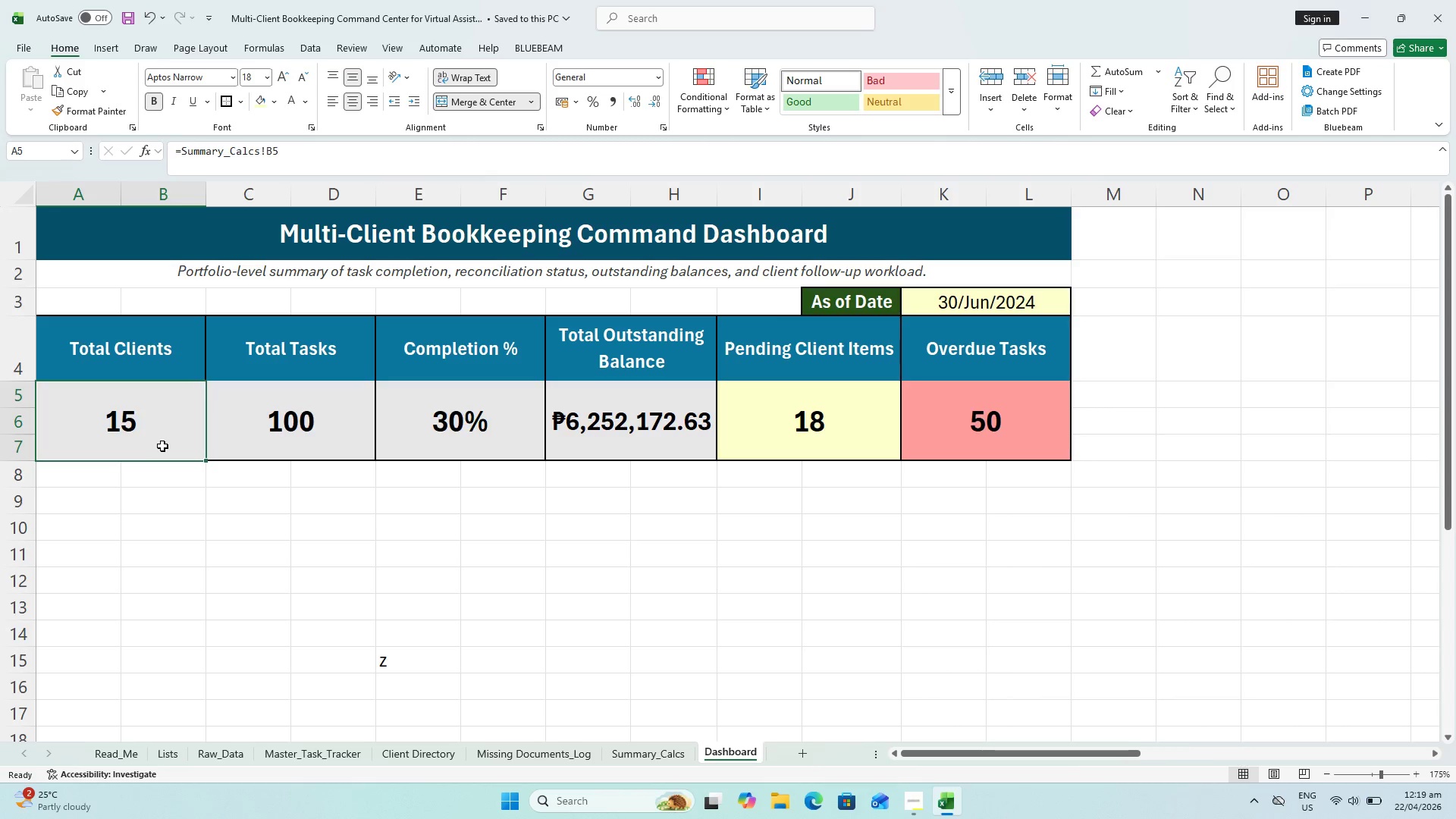 
key(Control+S)
 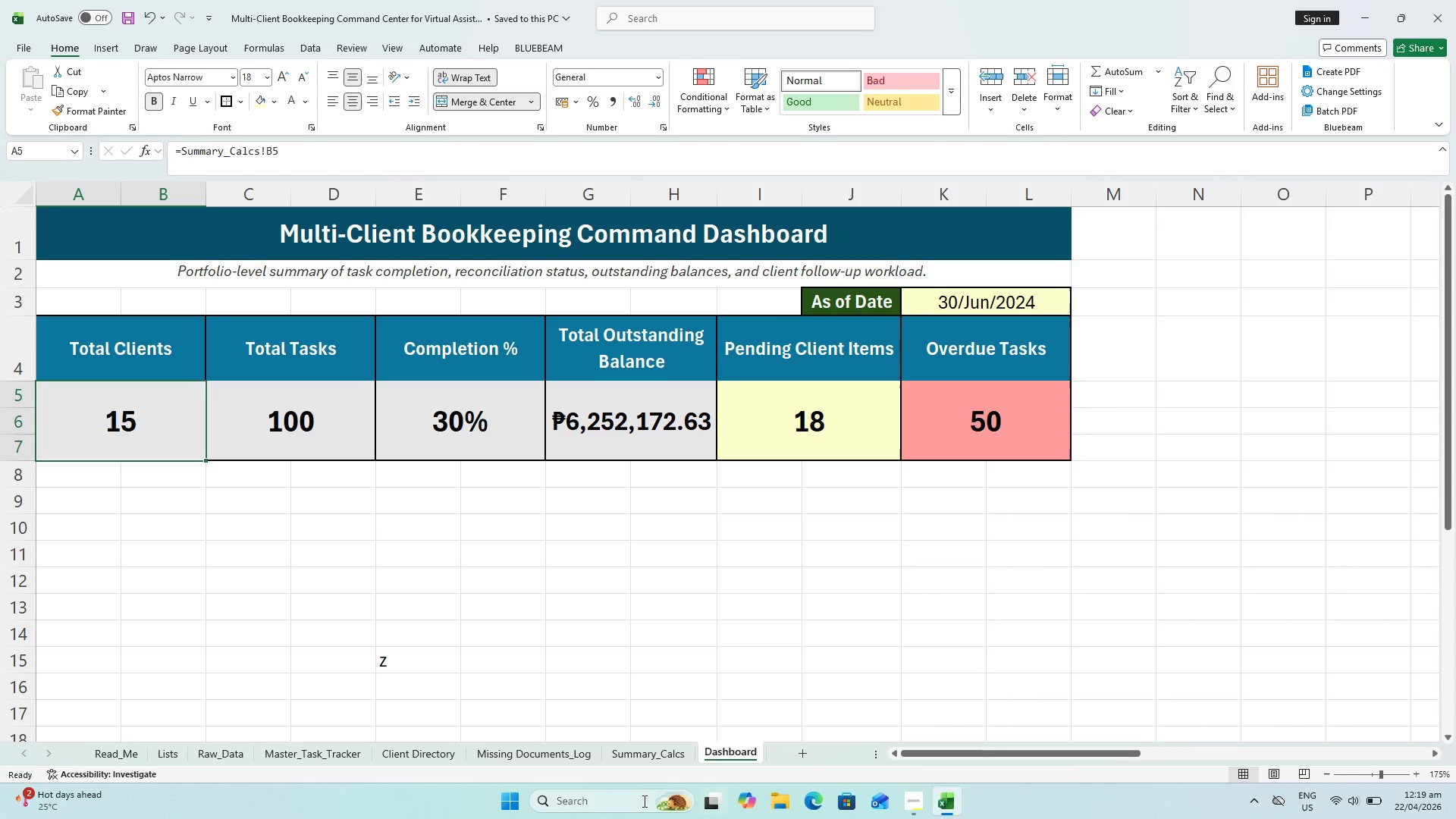 
key(Control+ControlLeft)
 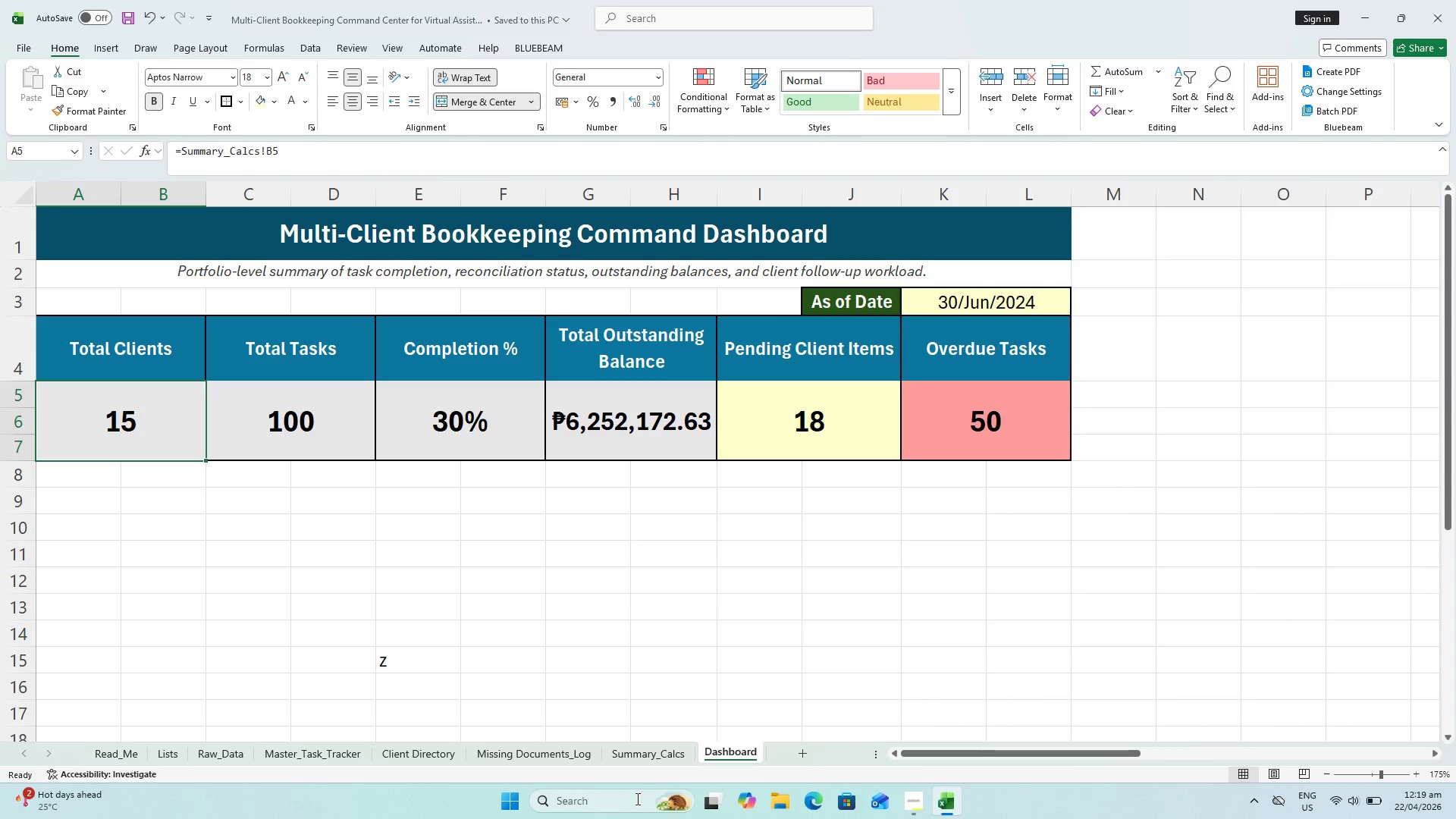 
key(Control+S)
 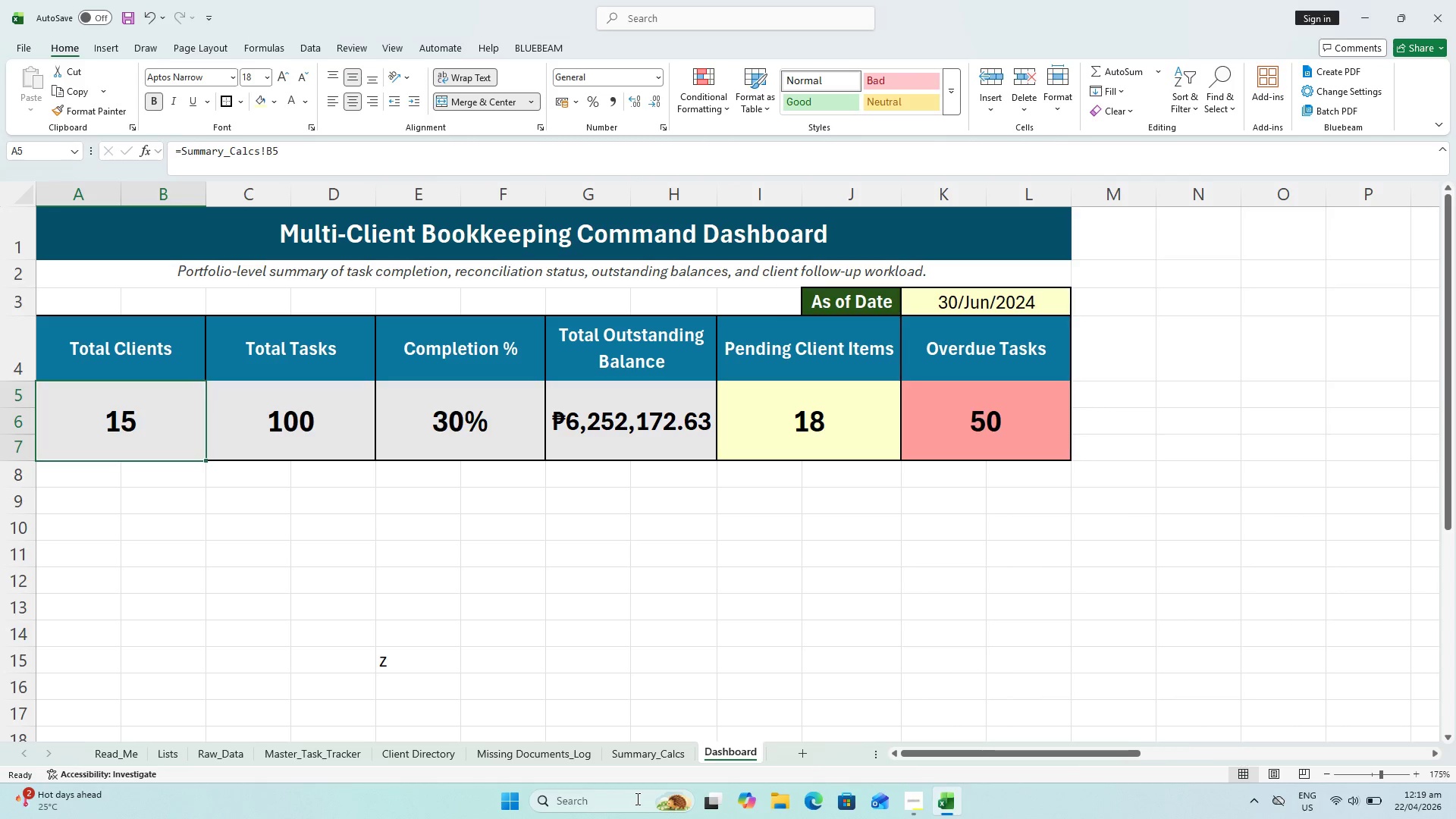 
key(Alt+AltLeft)
 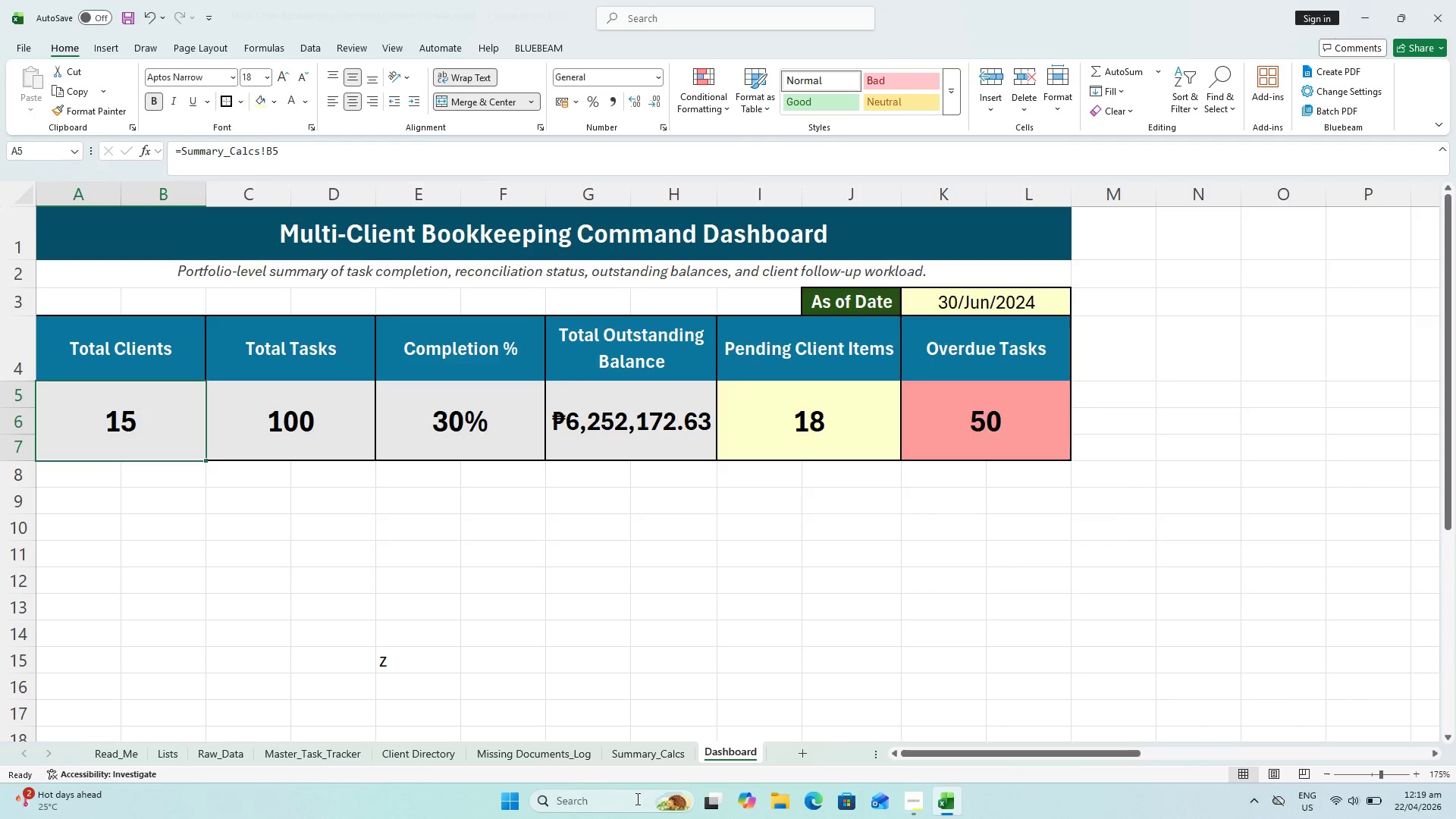 
key(Alt+Tab)